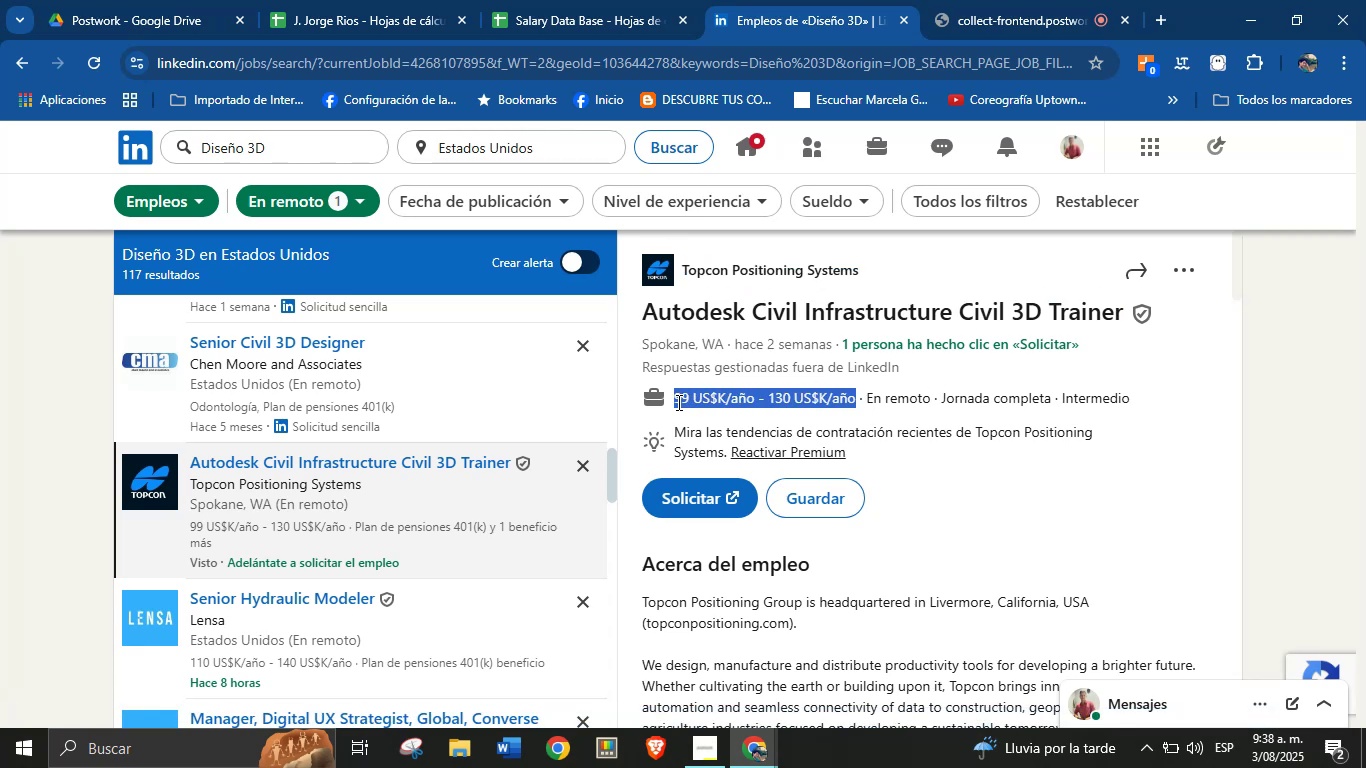 
key(Alt+Control+ControlLeft)
 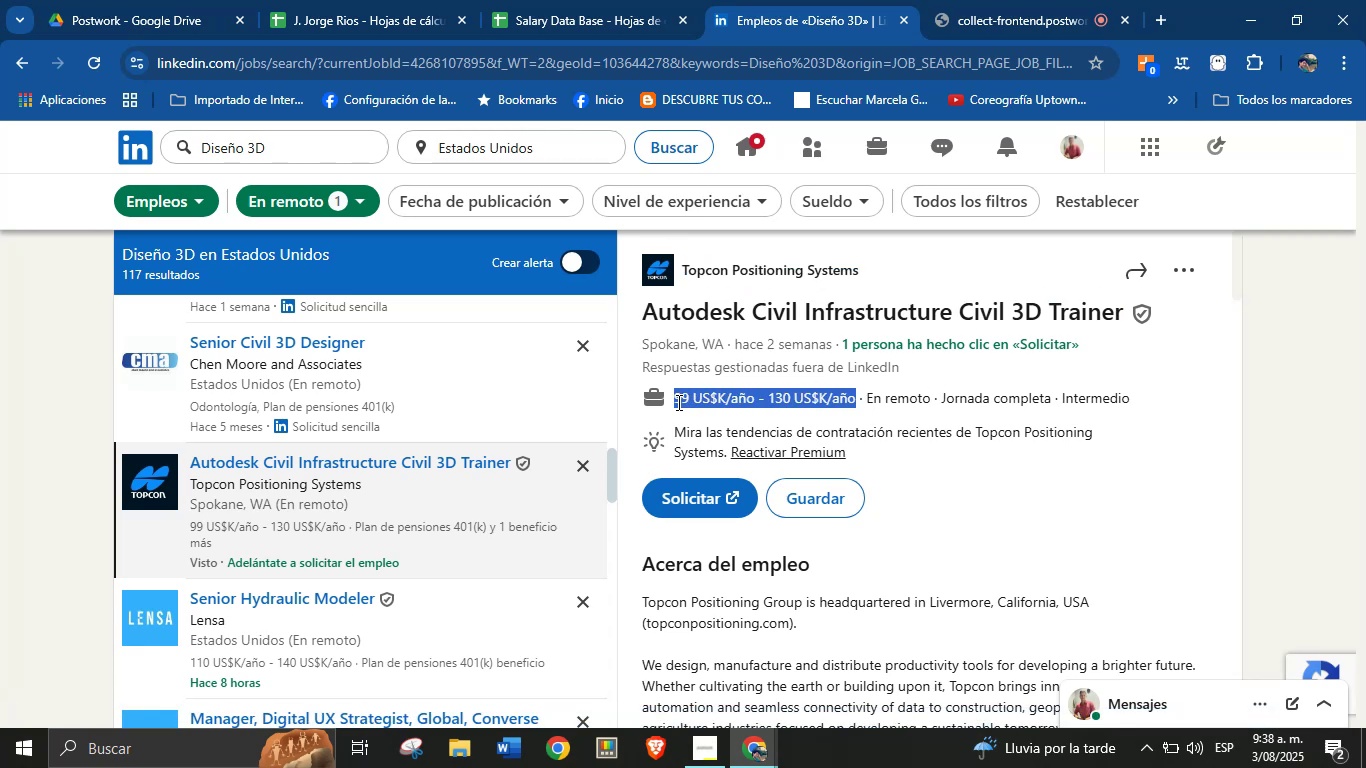 
key(Alt+AltLeft)
 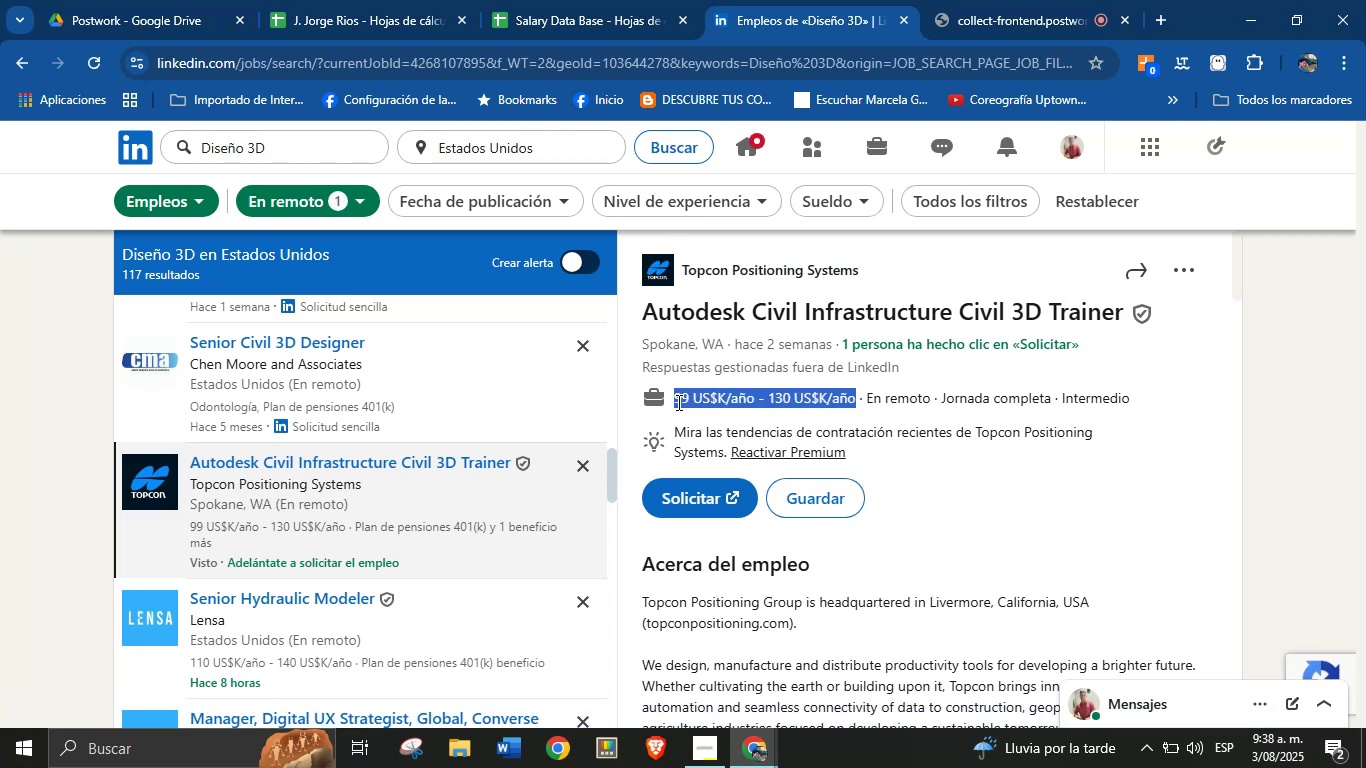 
key(Alt+Control+C)
 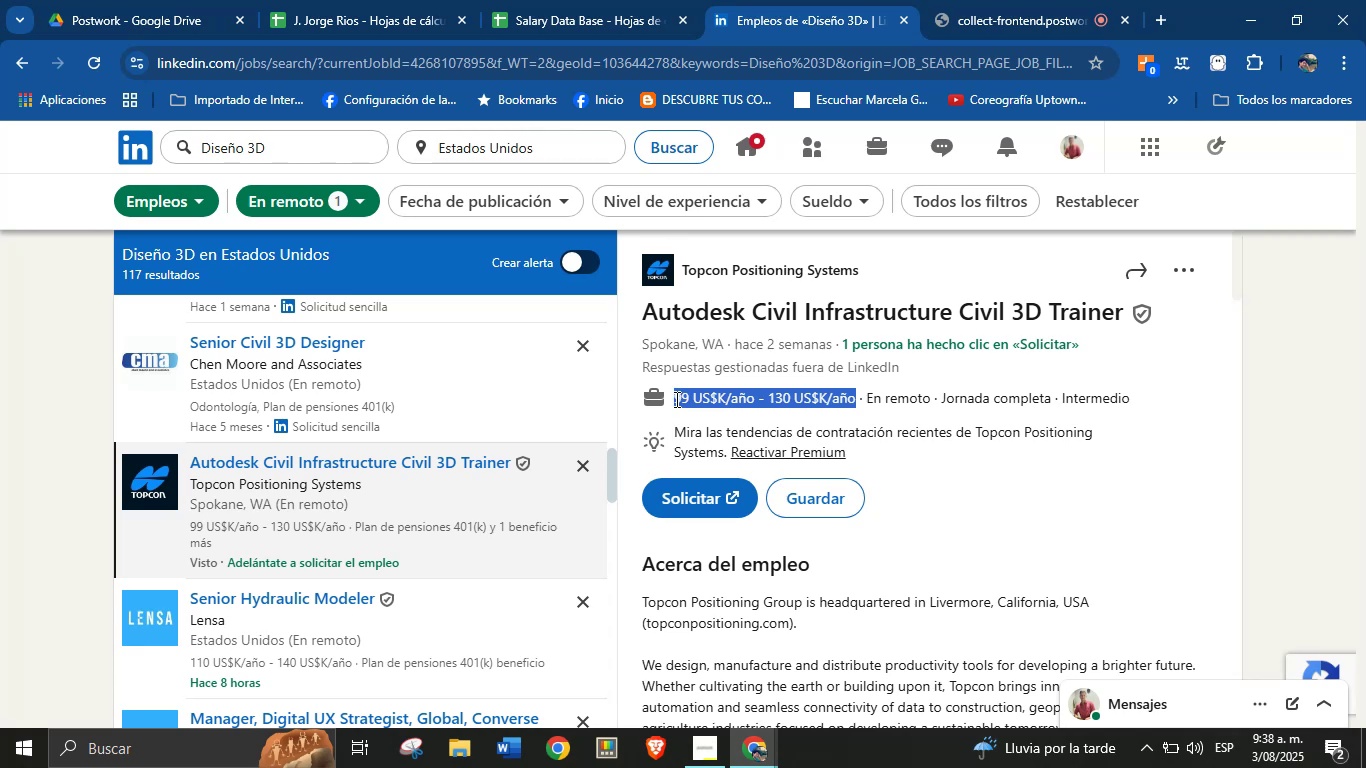 
key(Alt+AltLeft)
 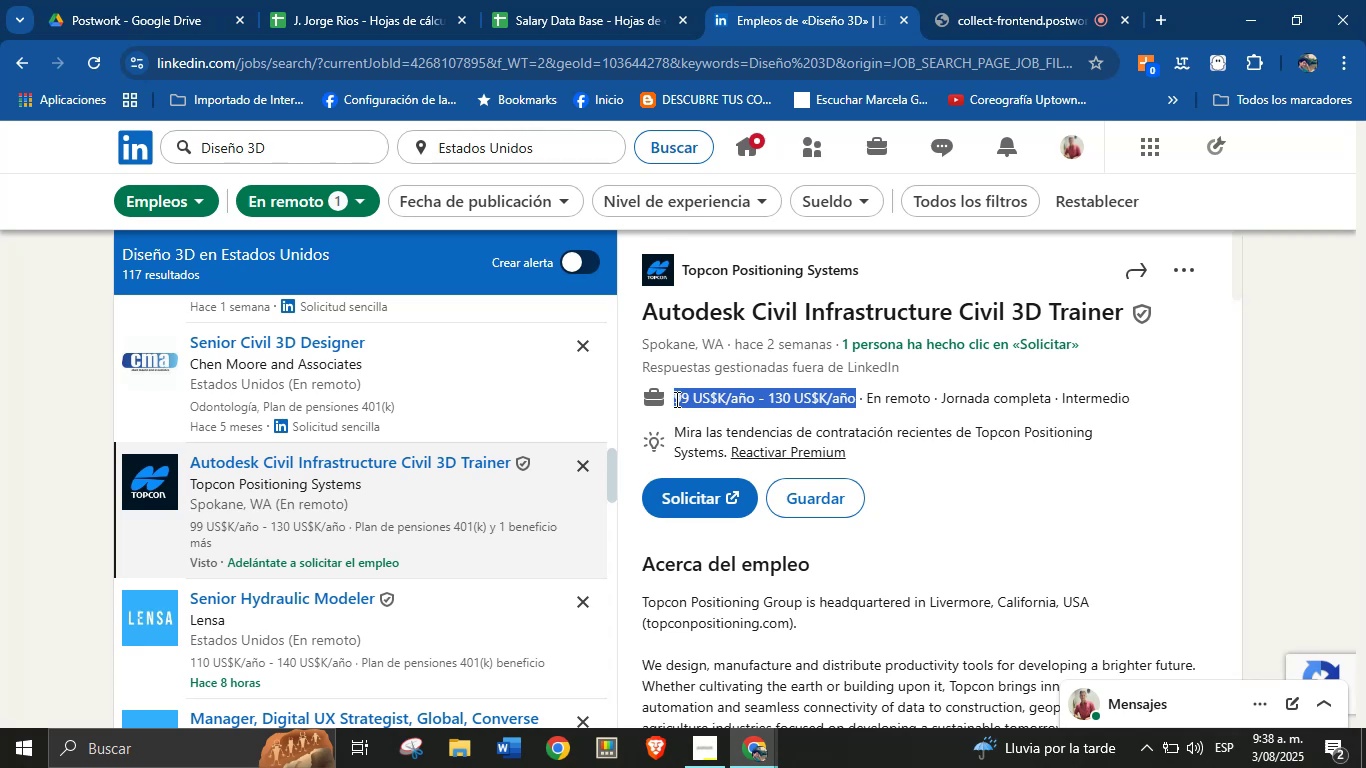 
key(Alt+Control+C)
 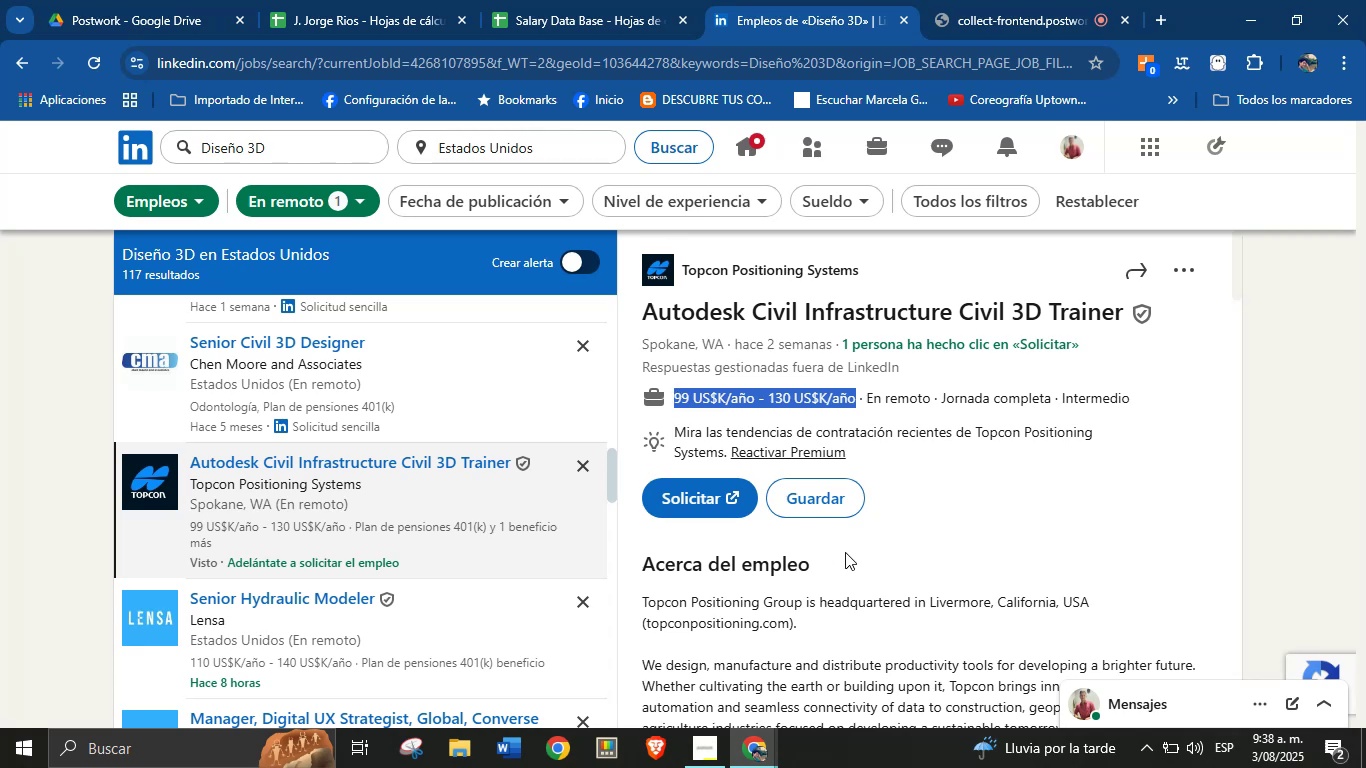 
key(Alt+Control+ControlLeft)
 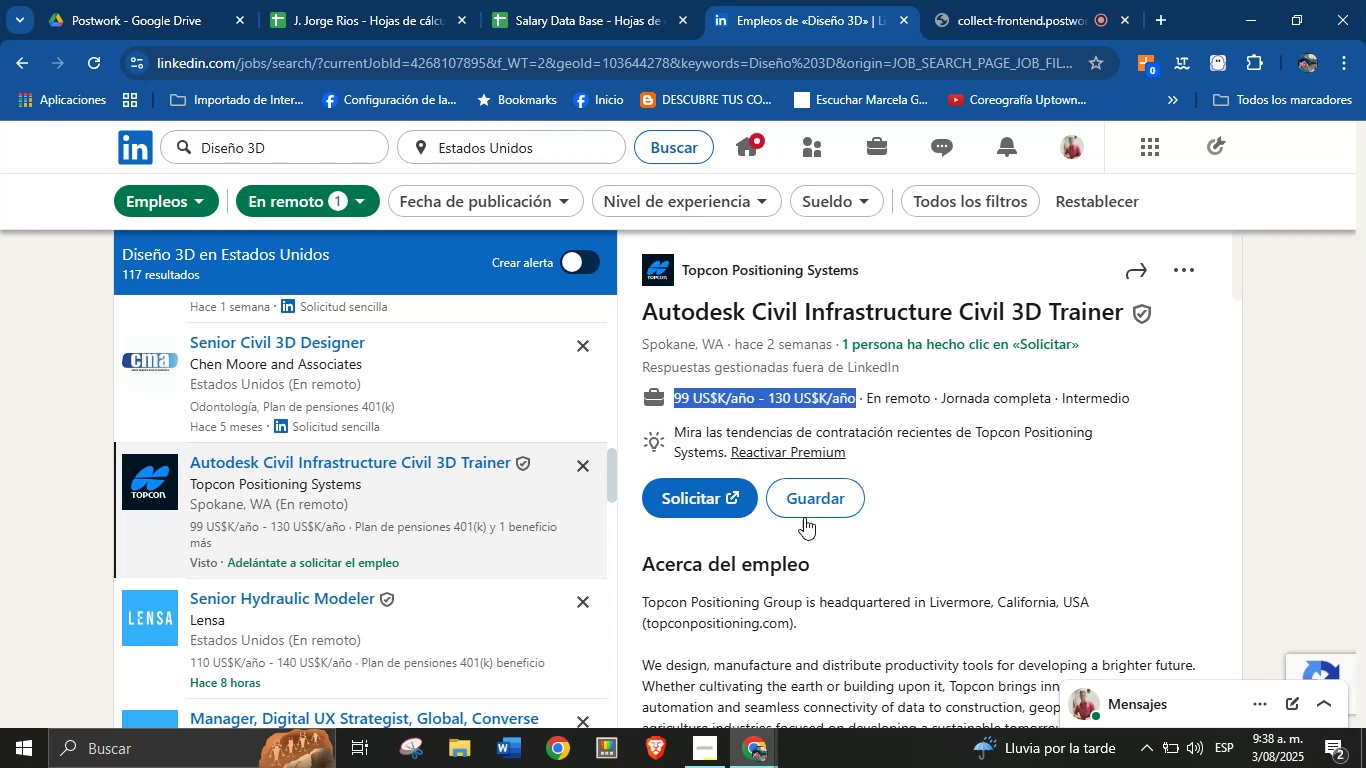 
scroll: coordinate [772, 544], scroll_direction: down, amount: 26.0
 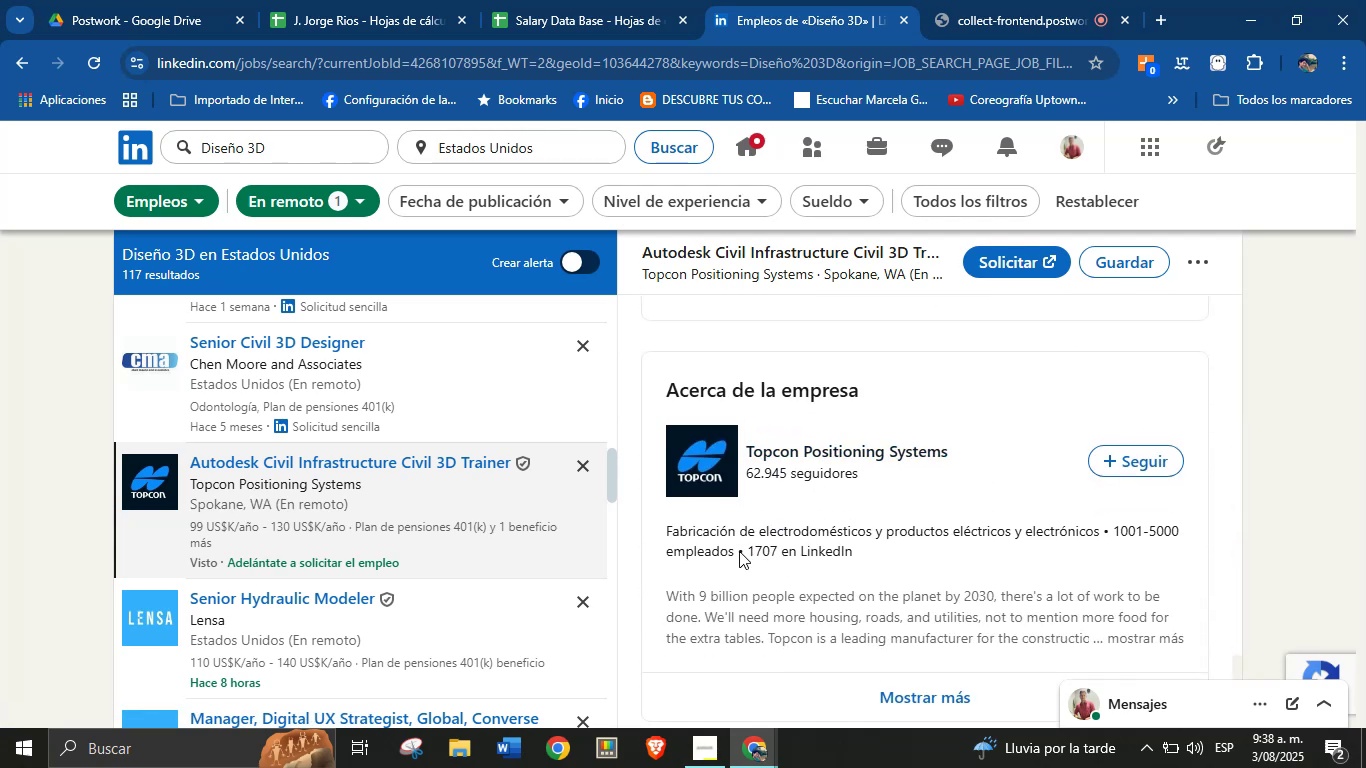 
left_click_drag(start_coordinate=[733, 553], to_coordinate=[665, 535])
 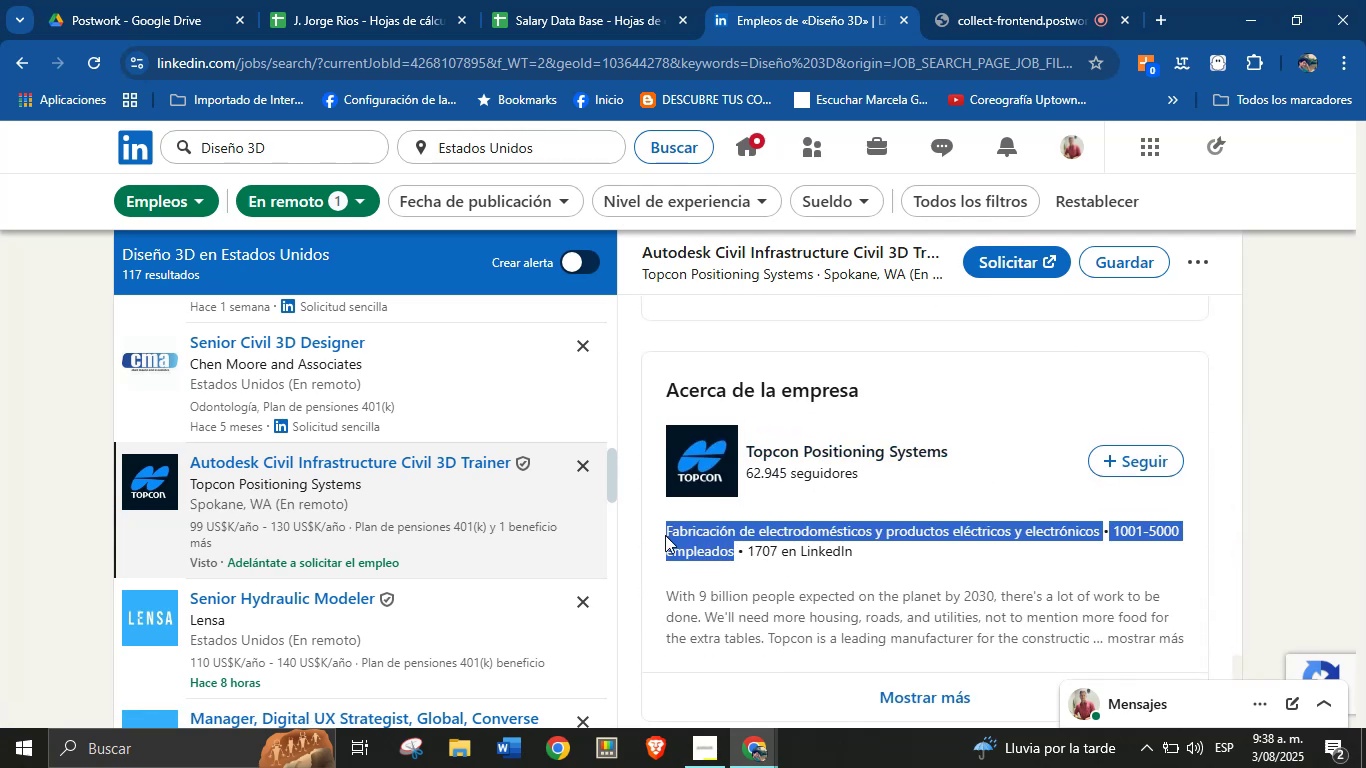 
key(Alt+Control+ControlLeft)
 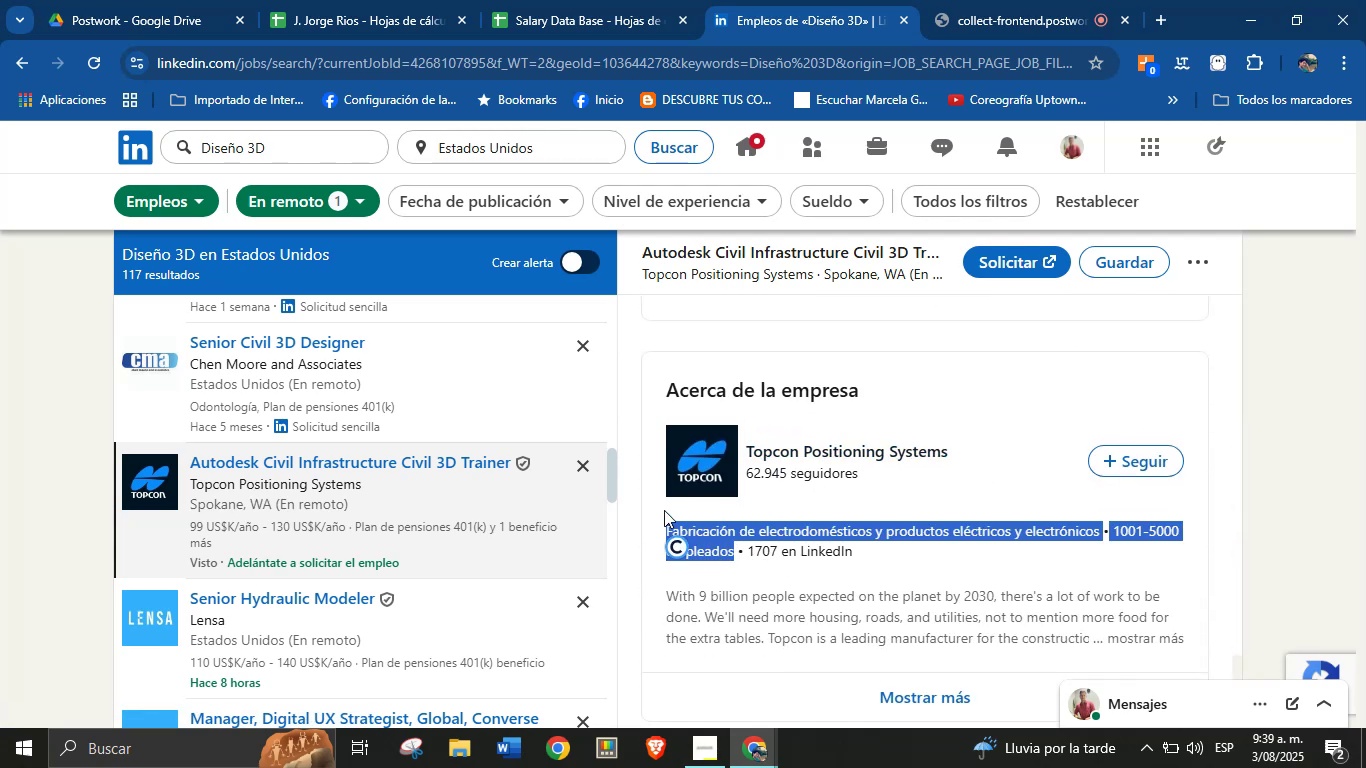 
key(Alt+AltLeft)
 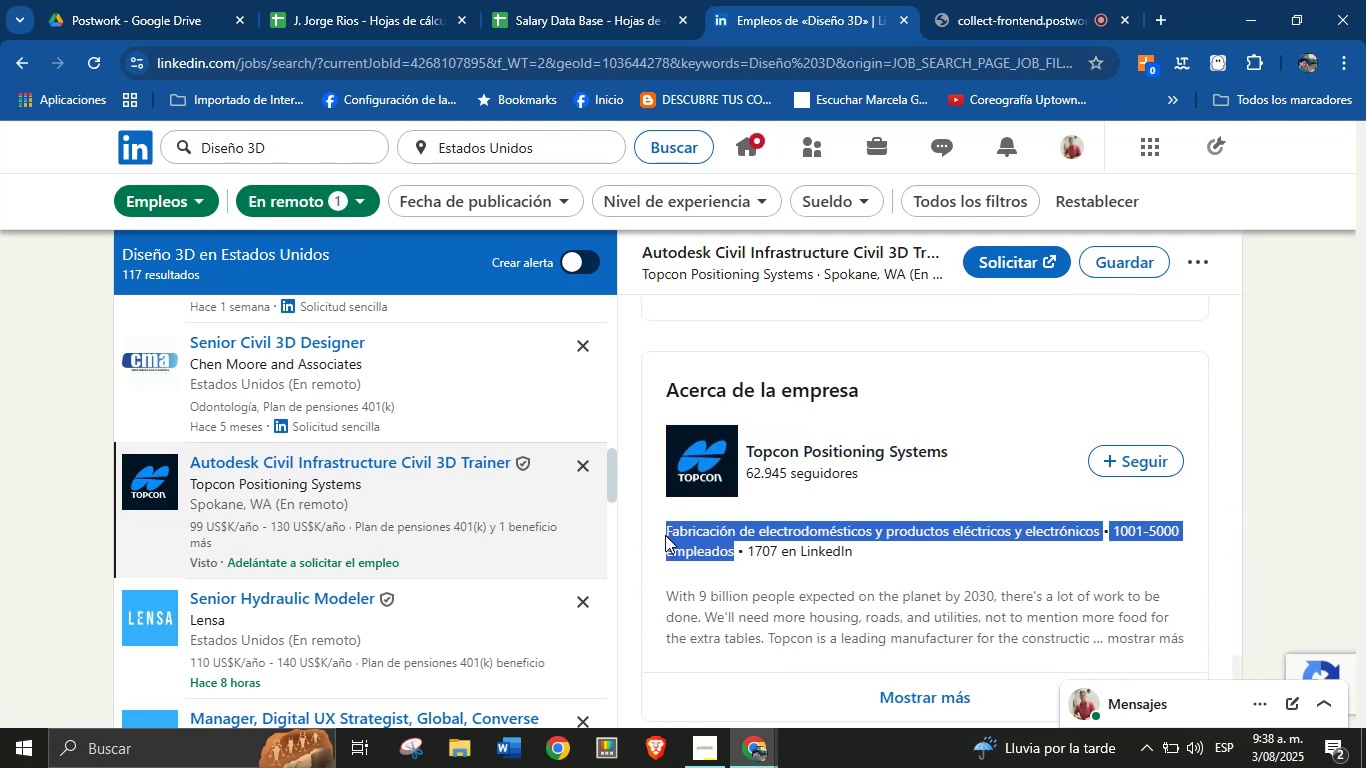 
key(Alt+Control+C)
 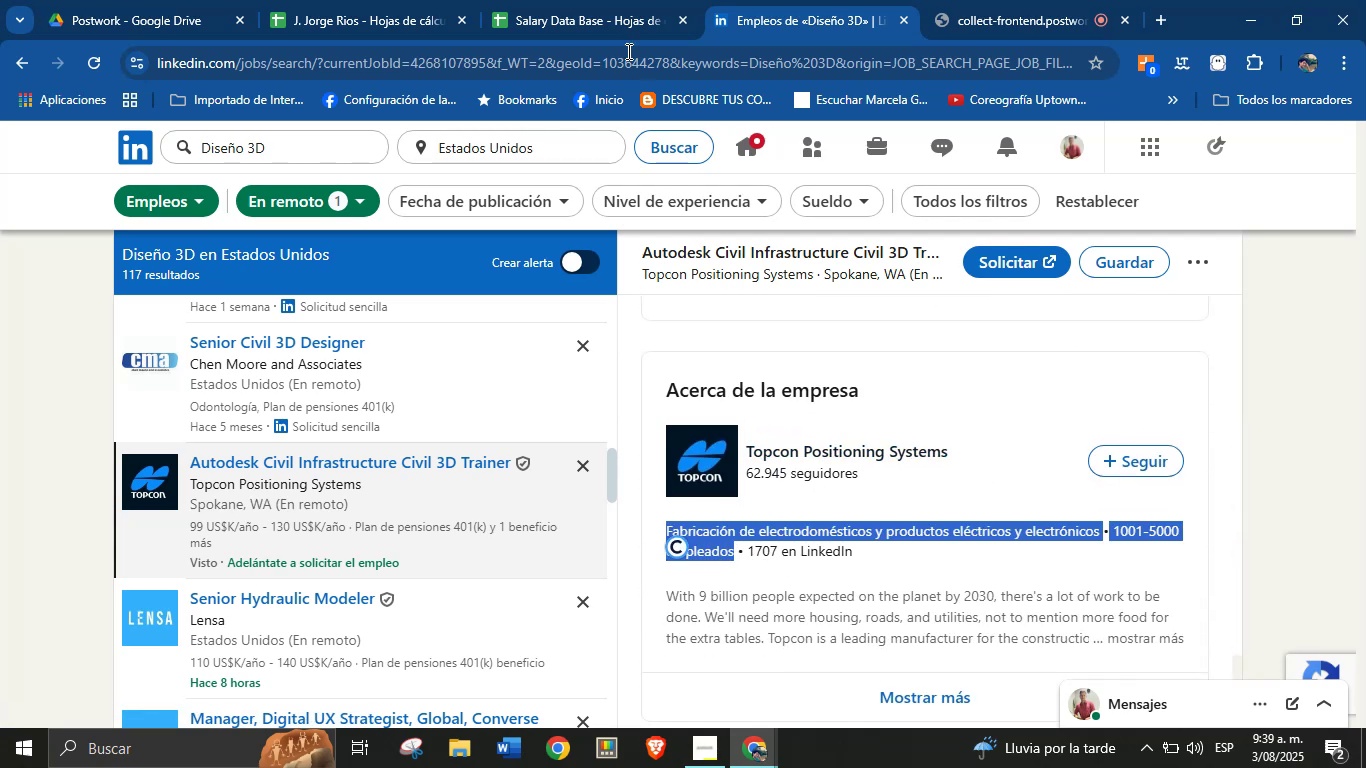 
left_click([589, 0])
 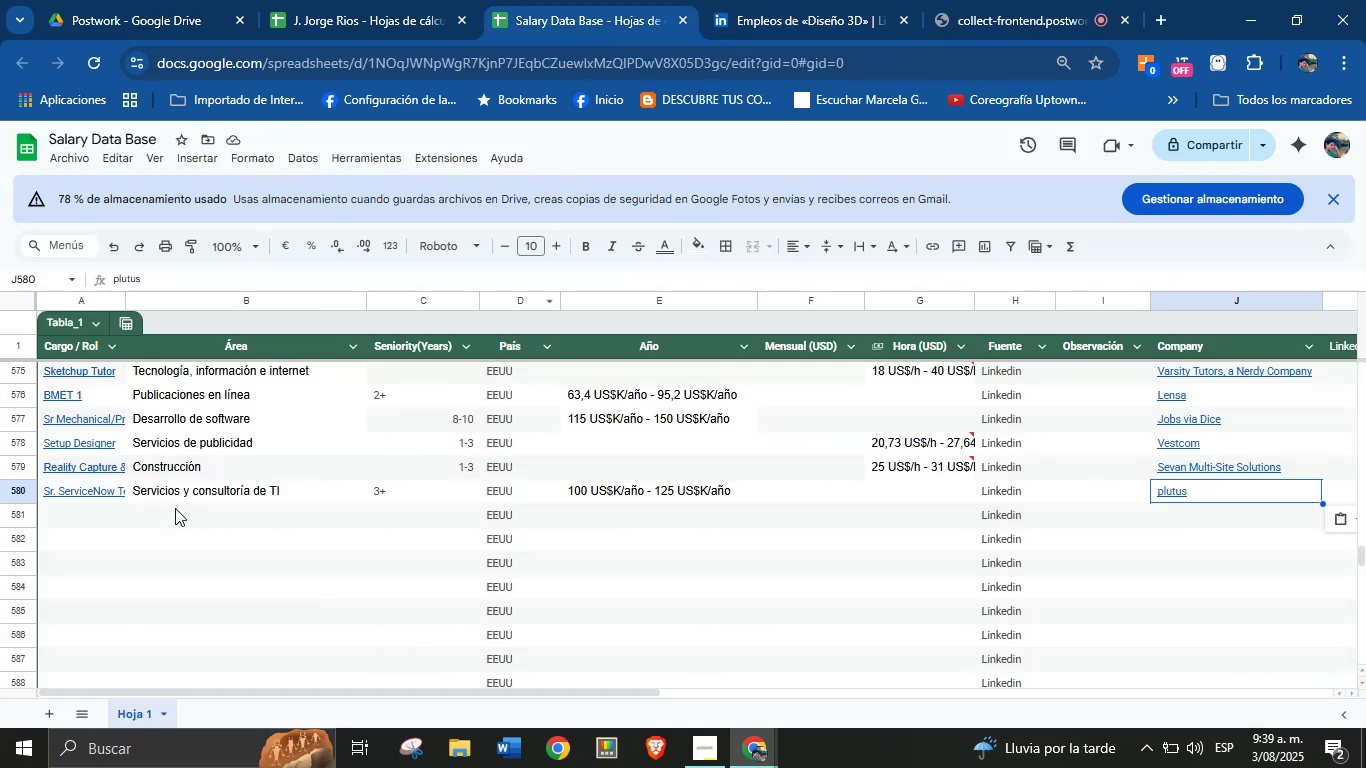 
left_click([113, 512])
 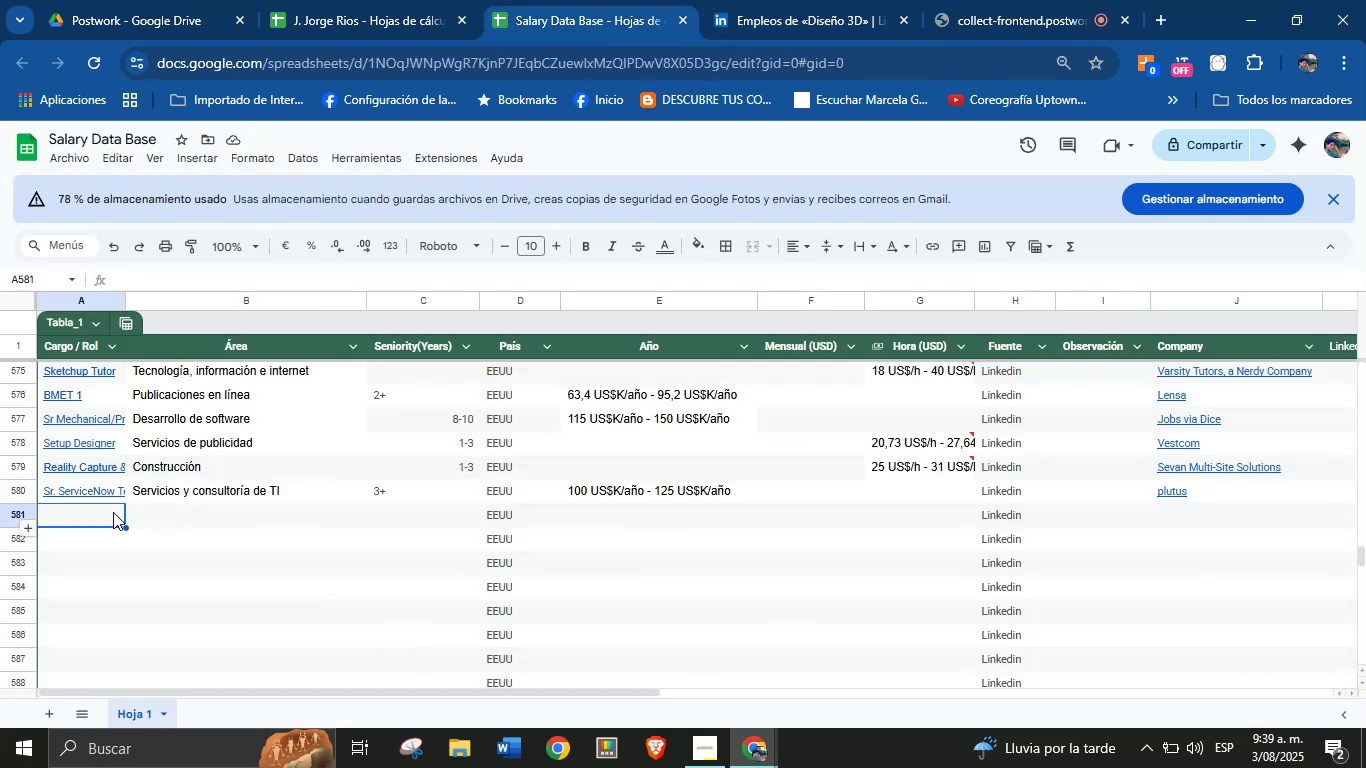 
key(Meta+MetaLeft)
 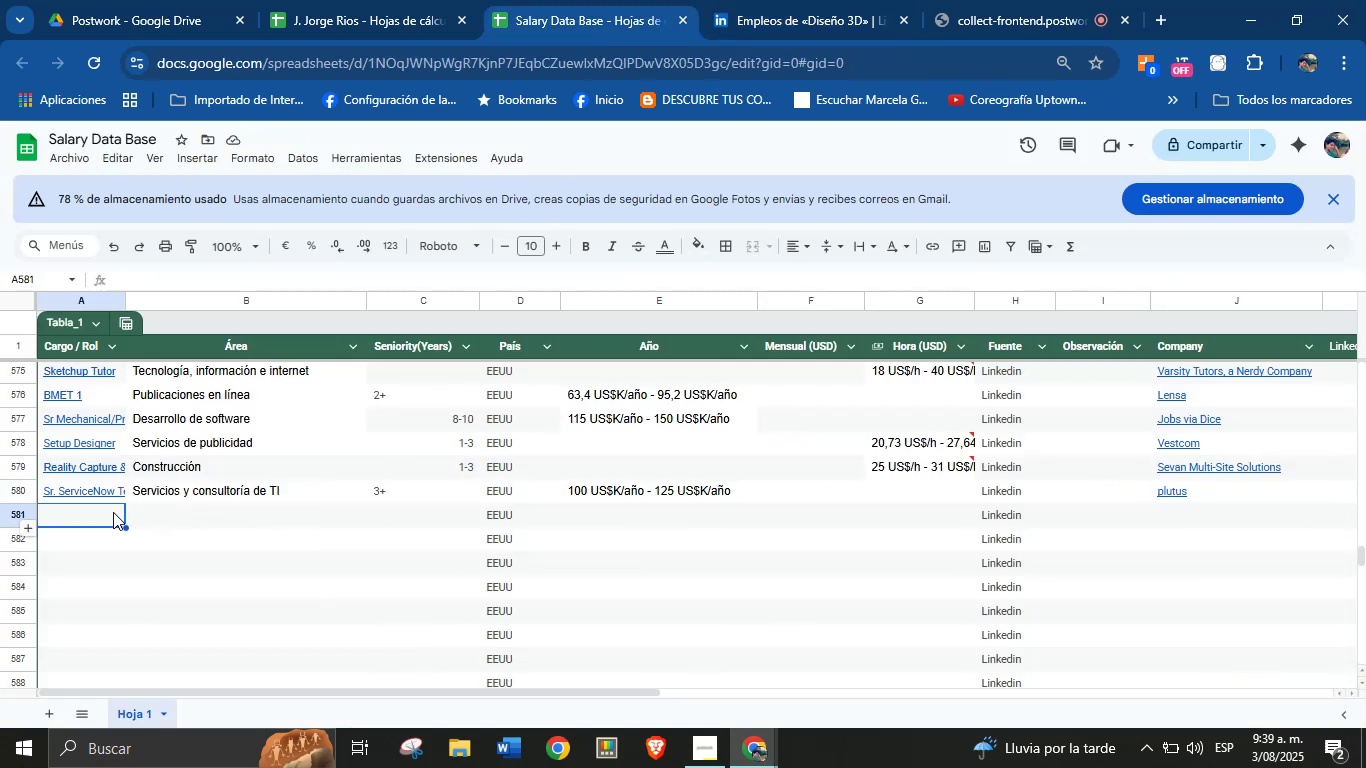 
key(Meta+MetaLeft)
 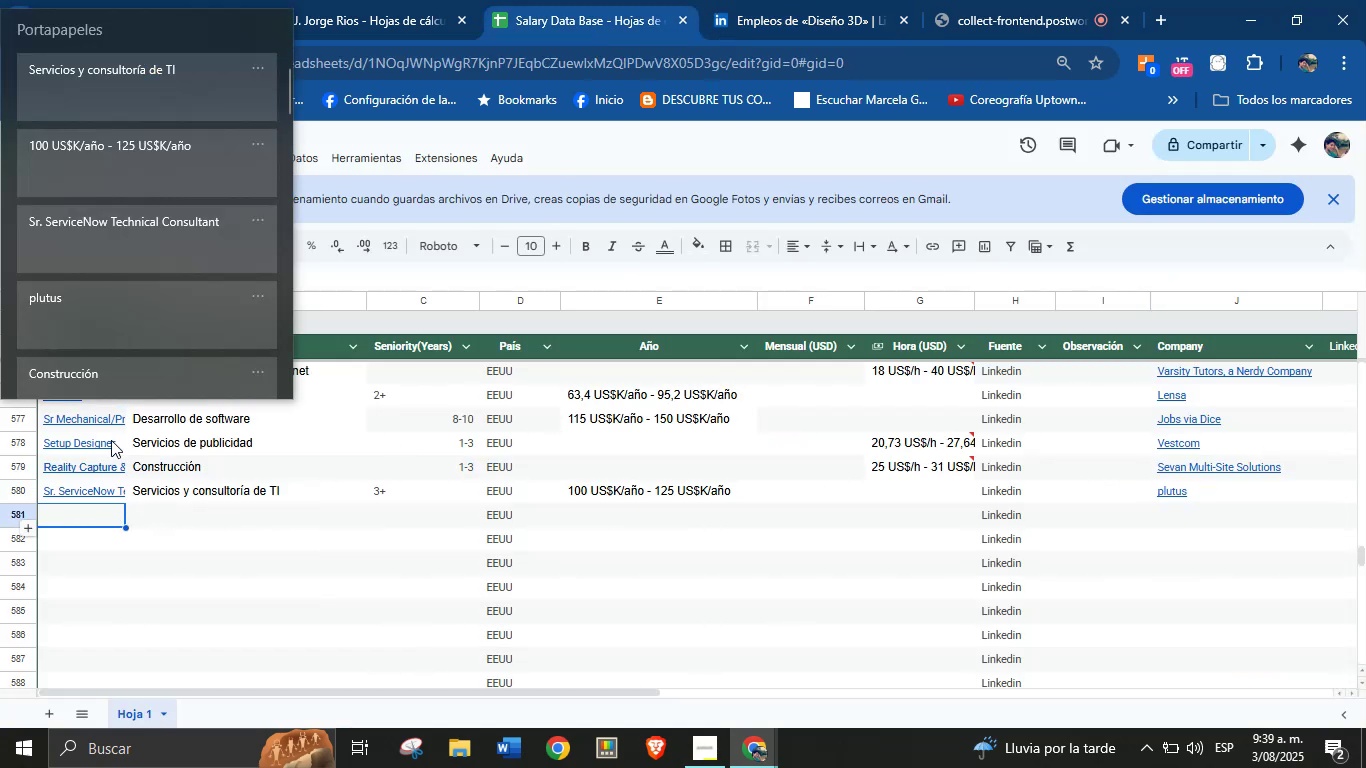 
key(Meta+V)
 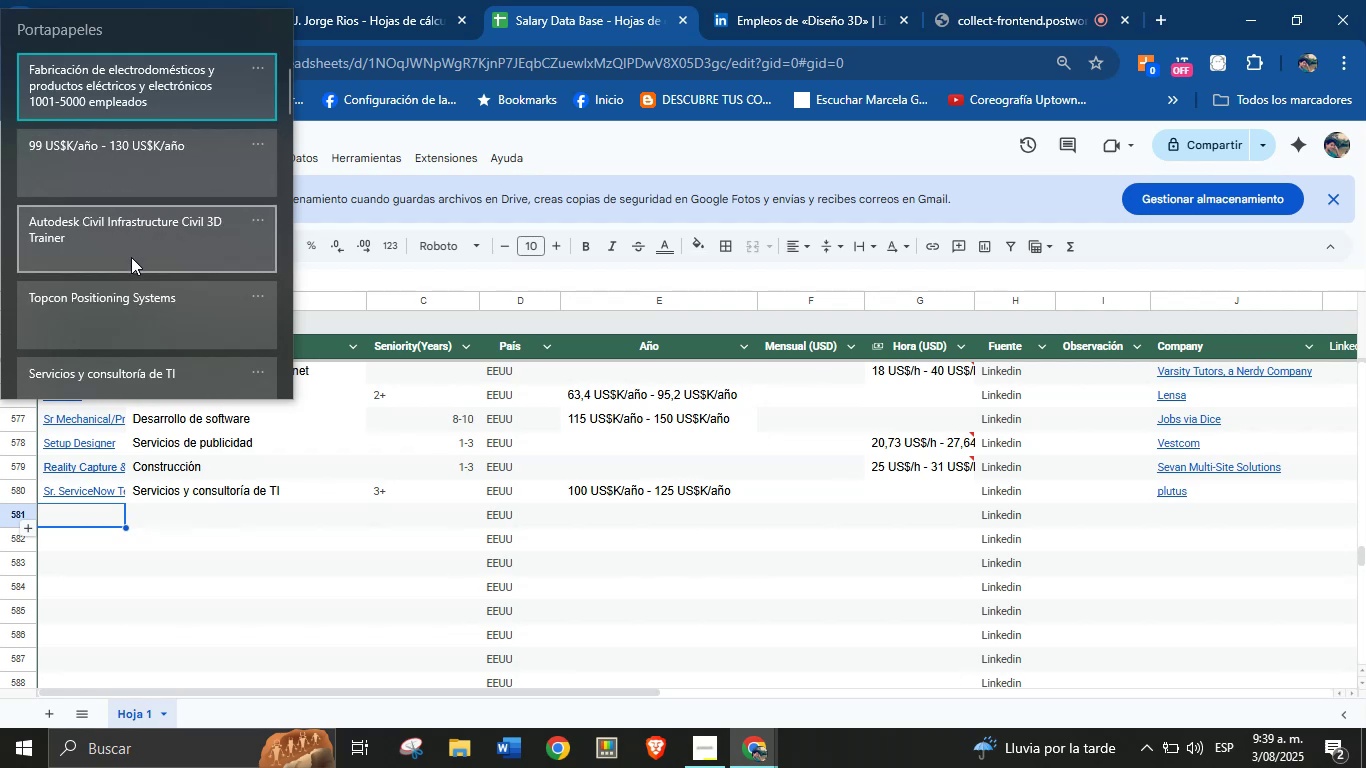 
left_click([131, 246])
 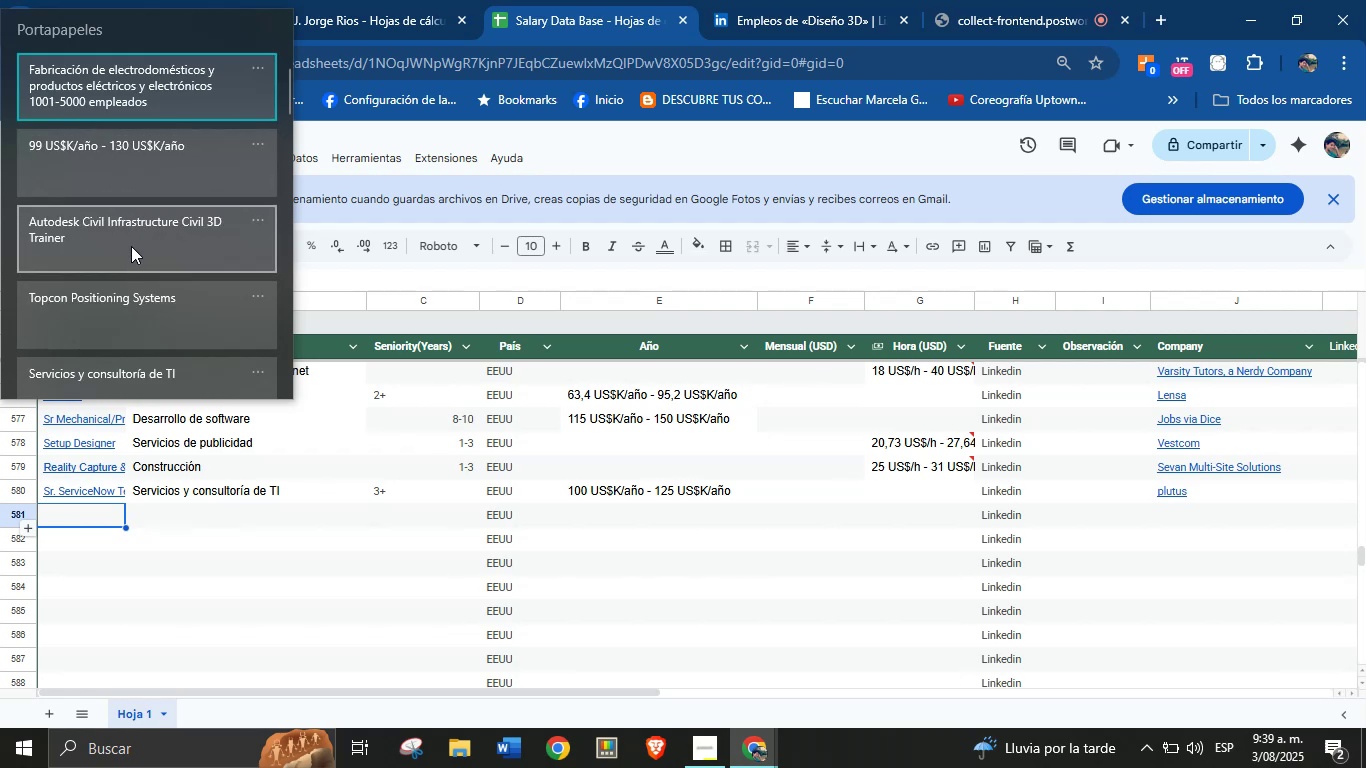 
key(Control+ControlLeft)
 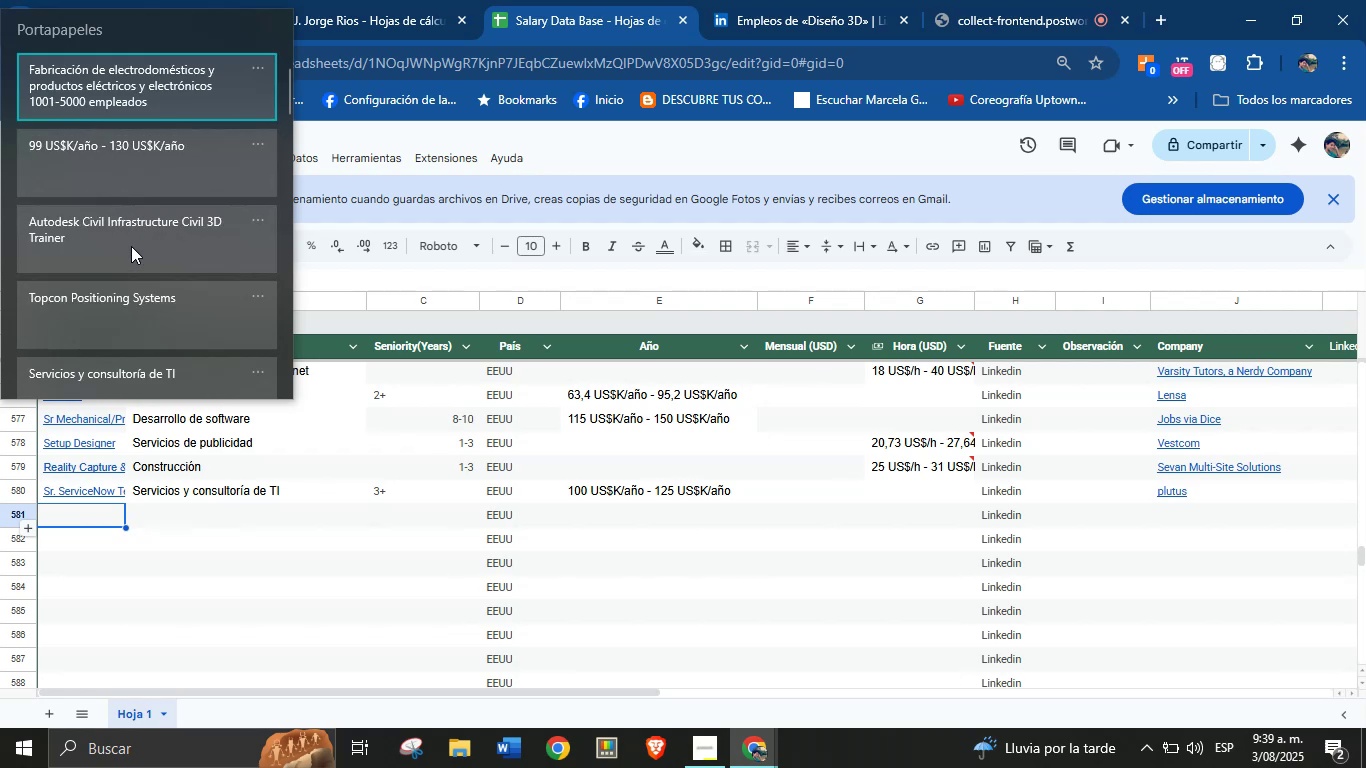 
key(Control+V)
 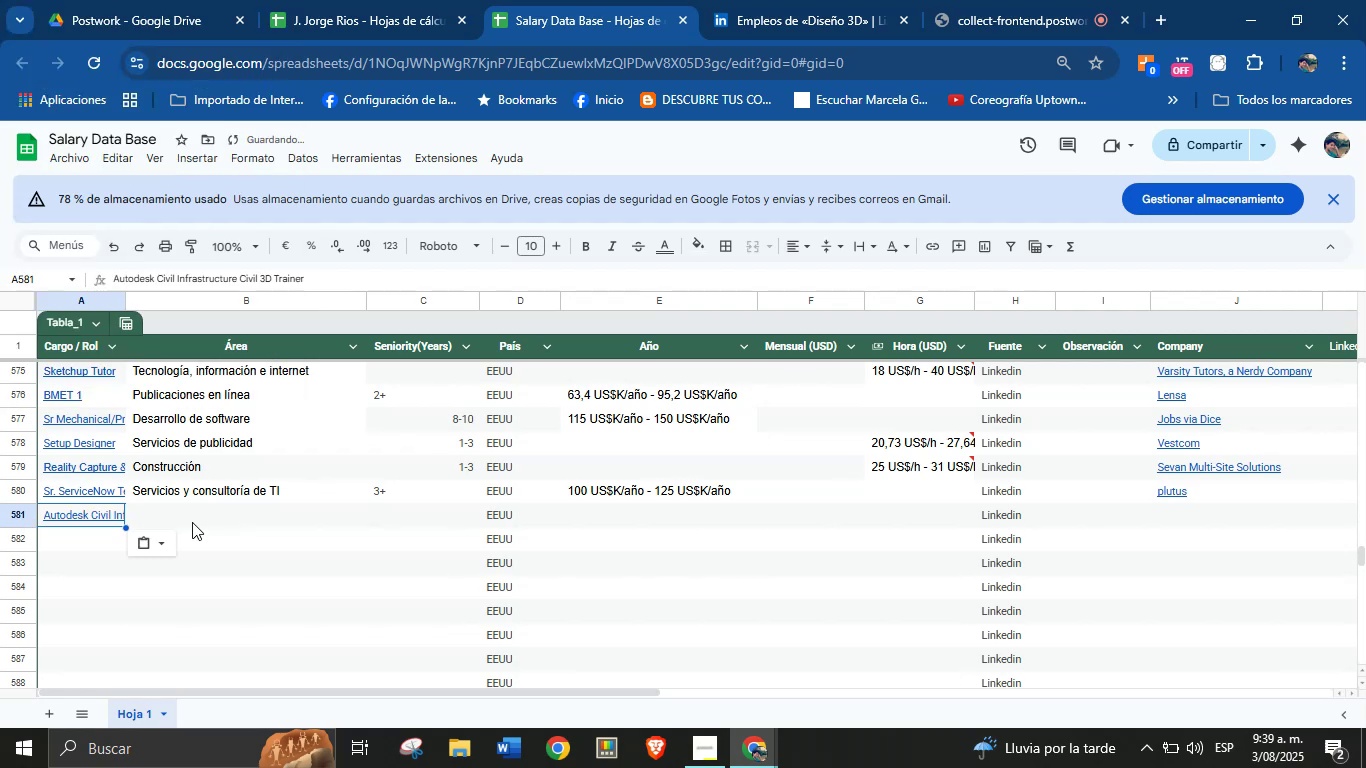 
left_click([194, 521])
 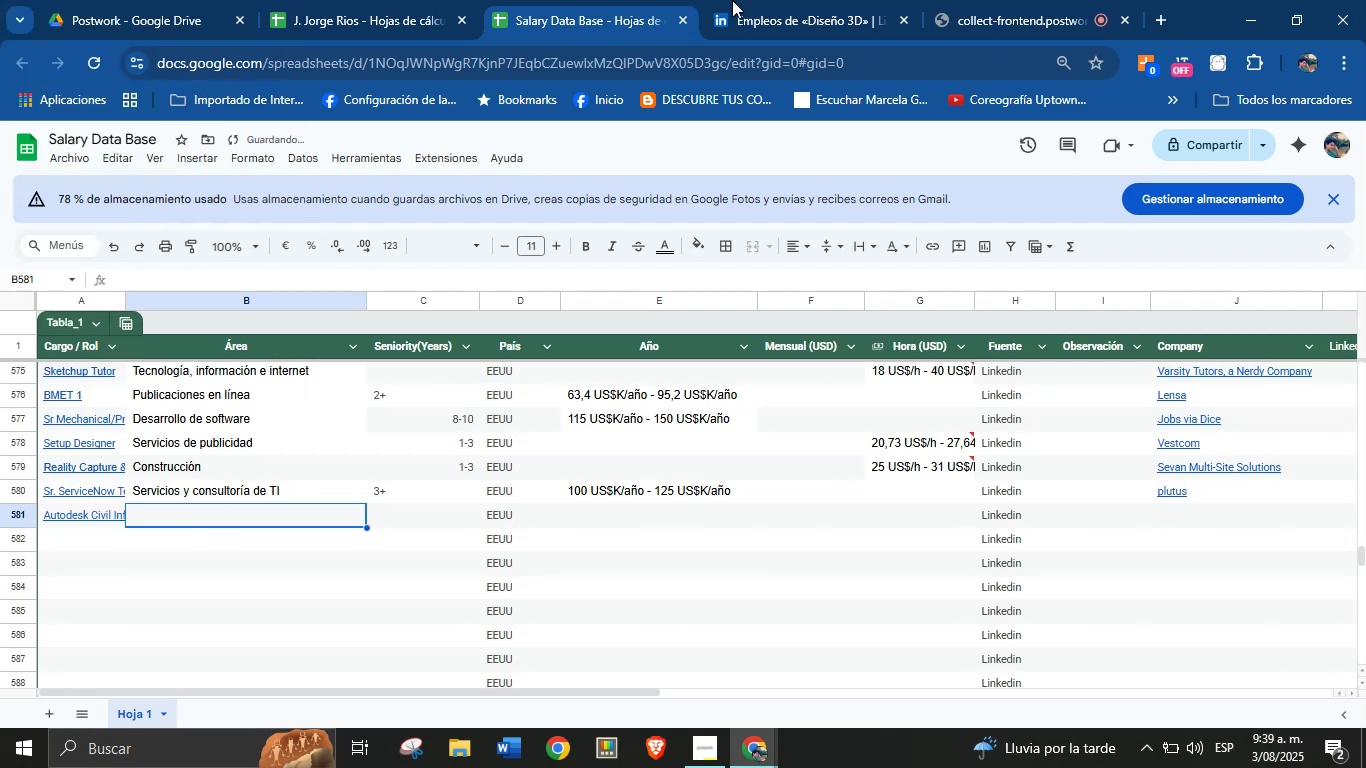 
left_click([767, 0])
 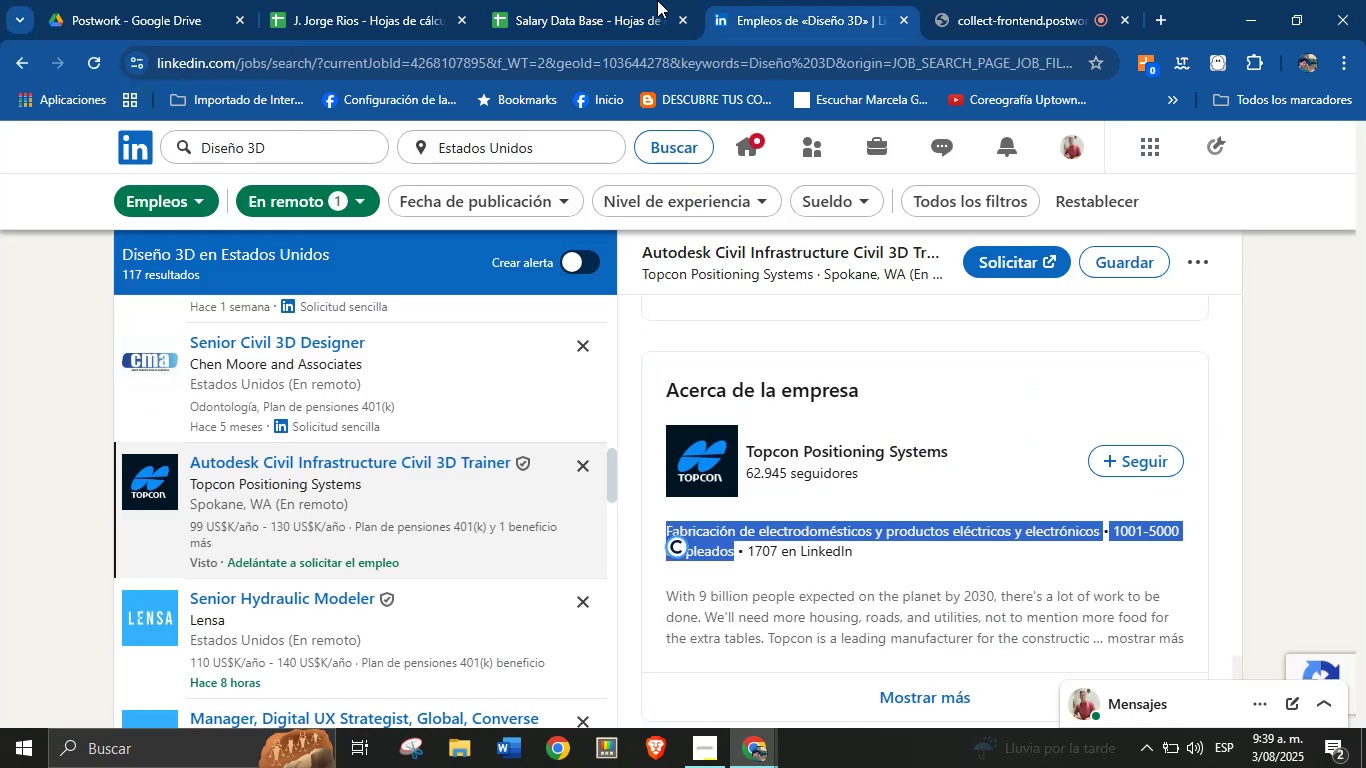 
left_click([605, 0])
 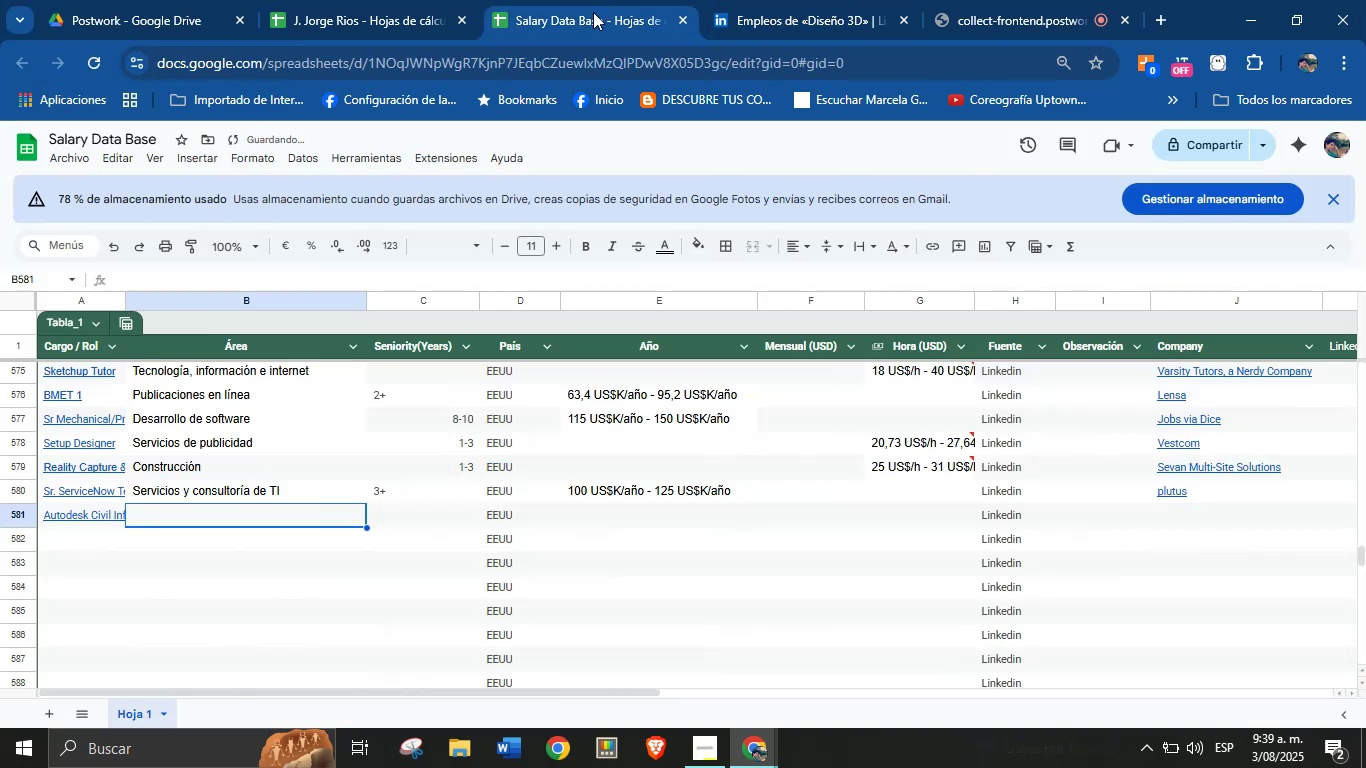 
key(Meta+MetaLeft)
 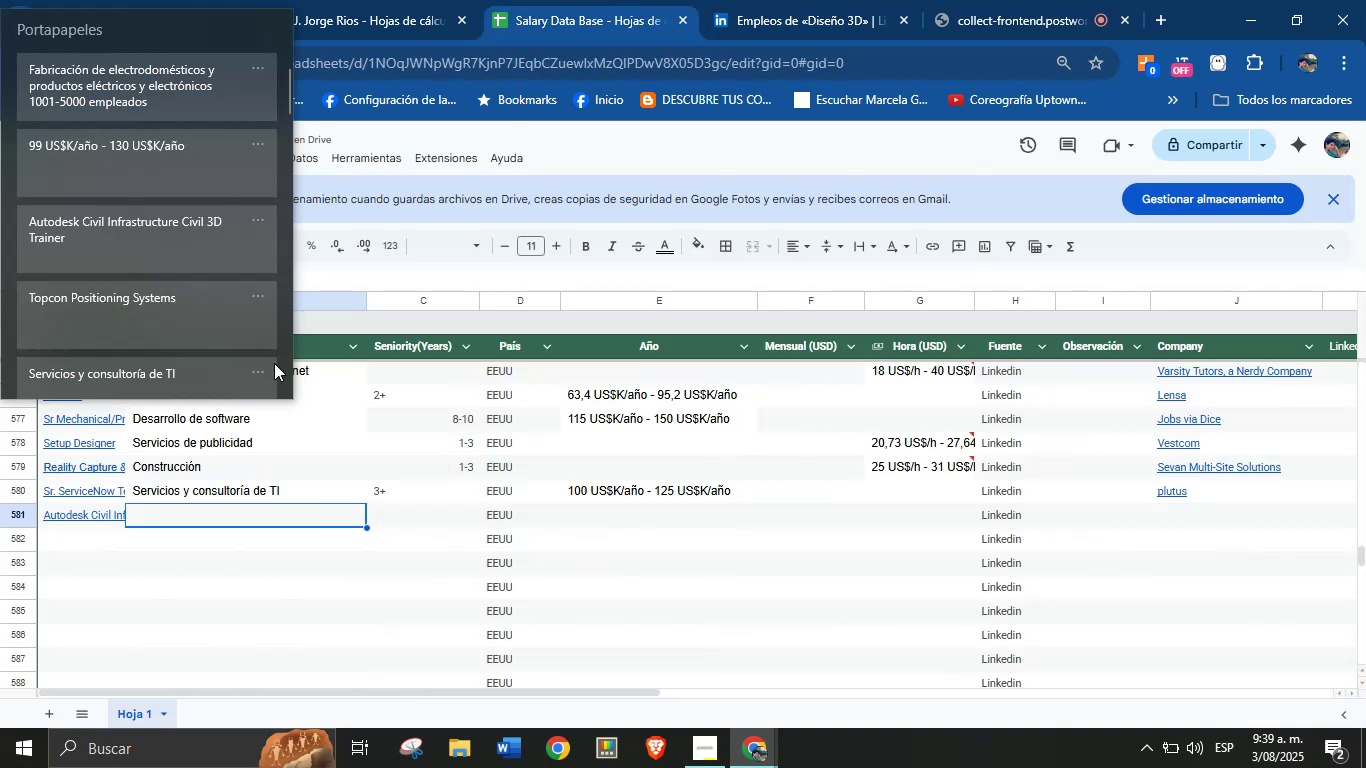 
key(Meta+V)
 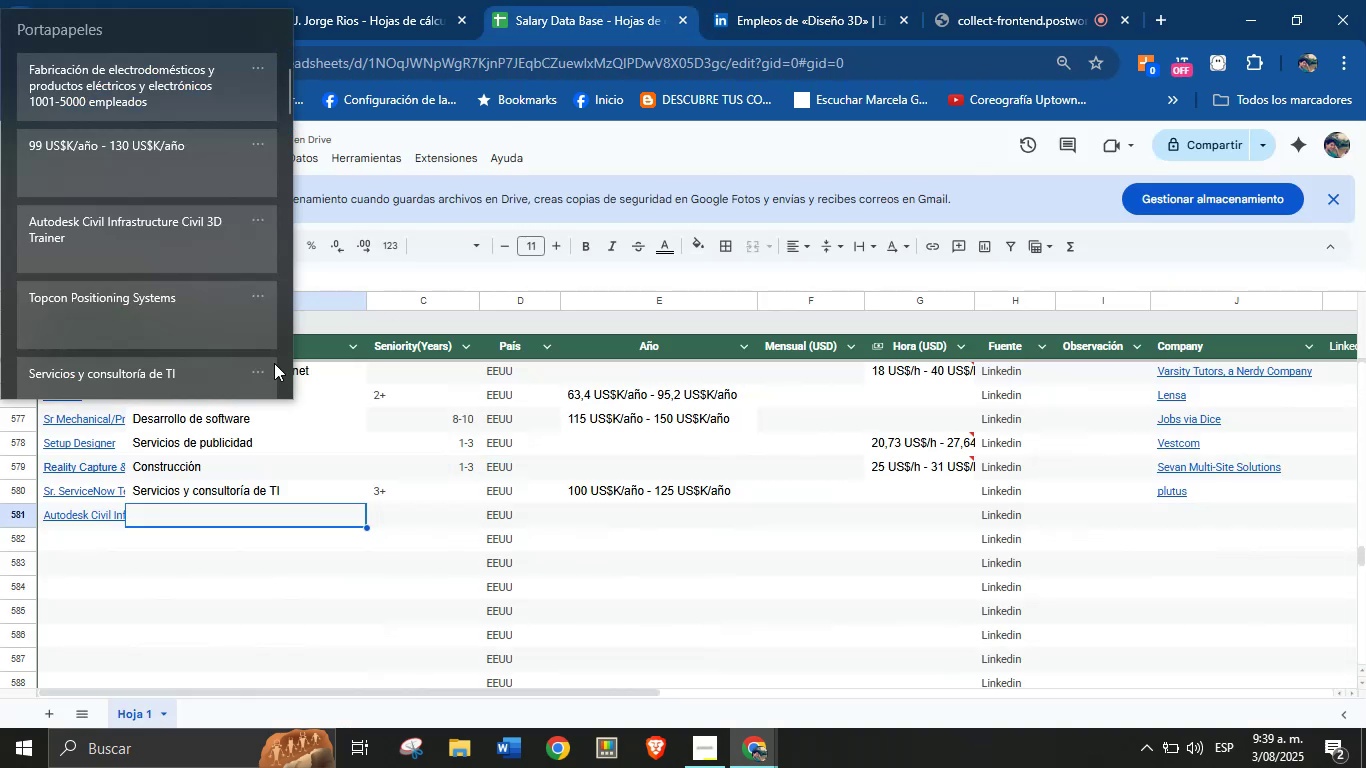 
key(Meta+MetaLeft)
 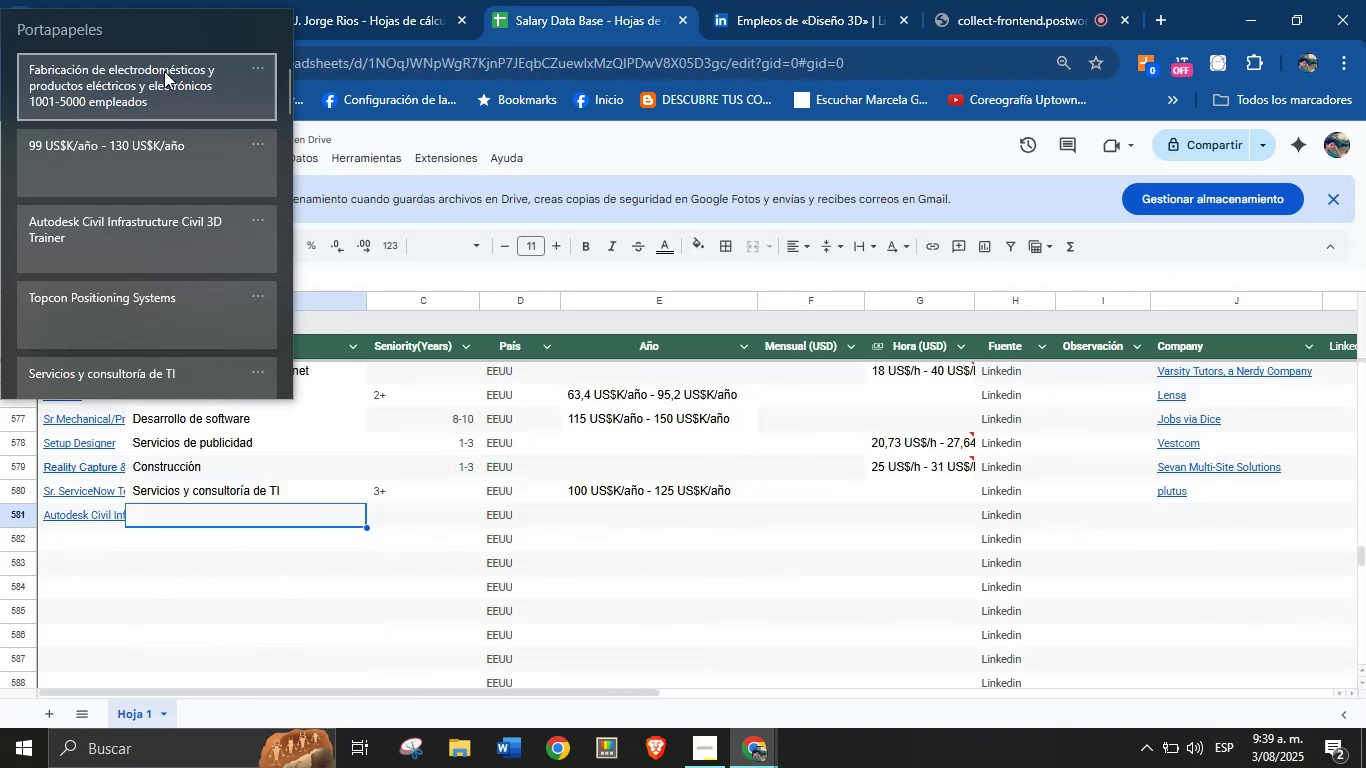 
left_click([161, 73])
 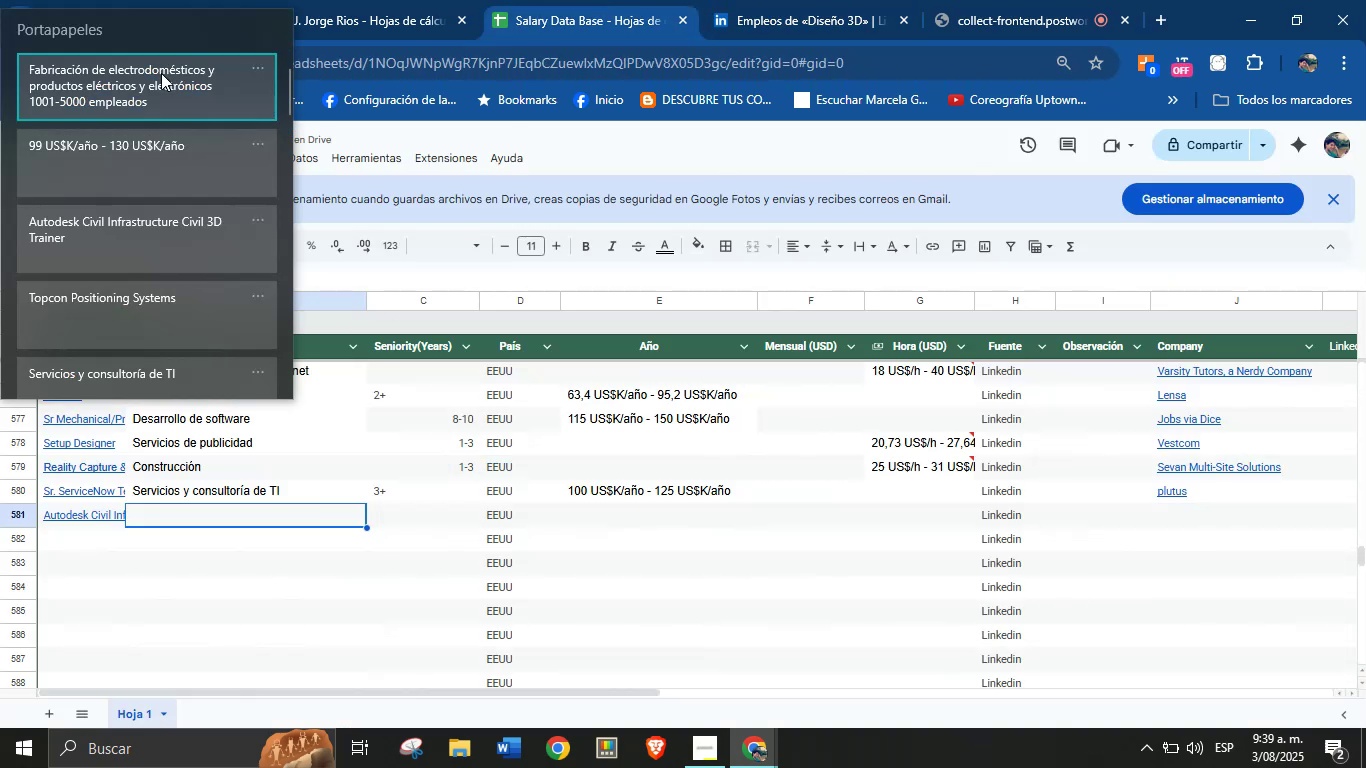 
key(Control+ControlLeft)
 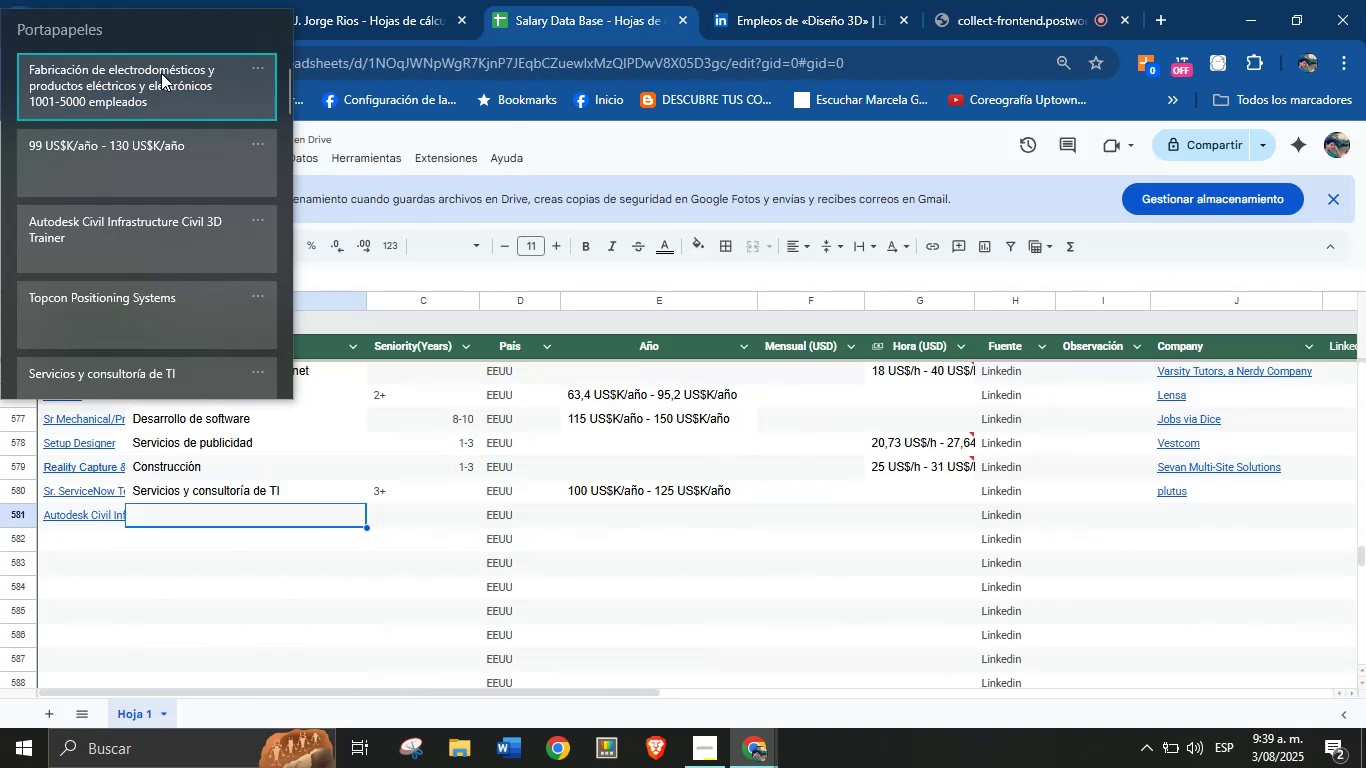 
key(Control+V)
 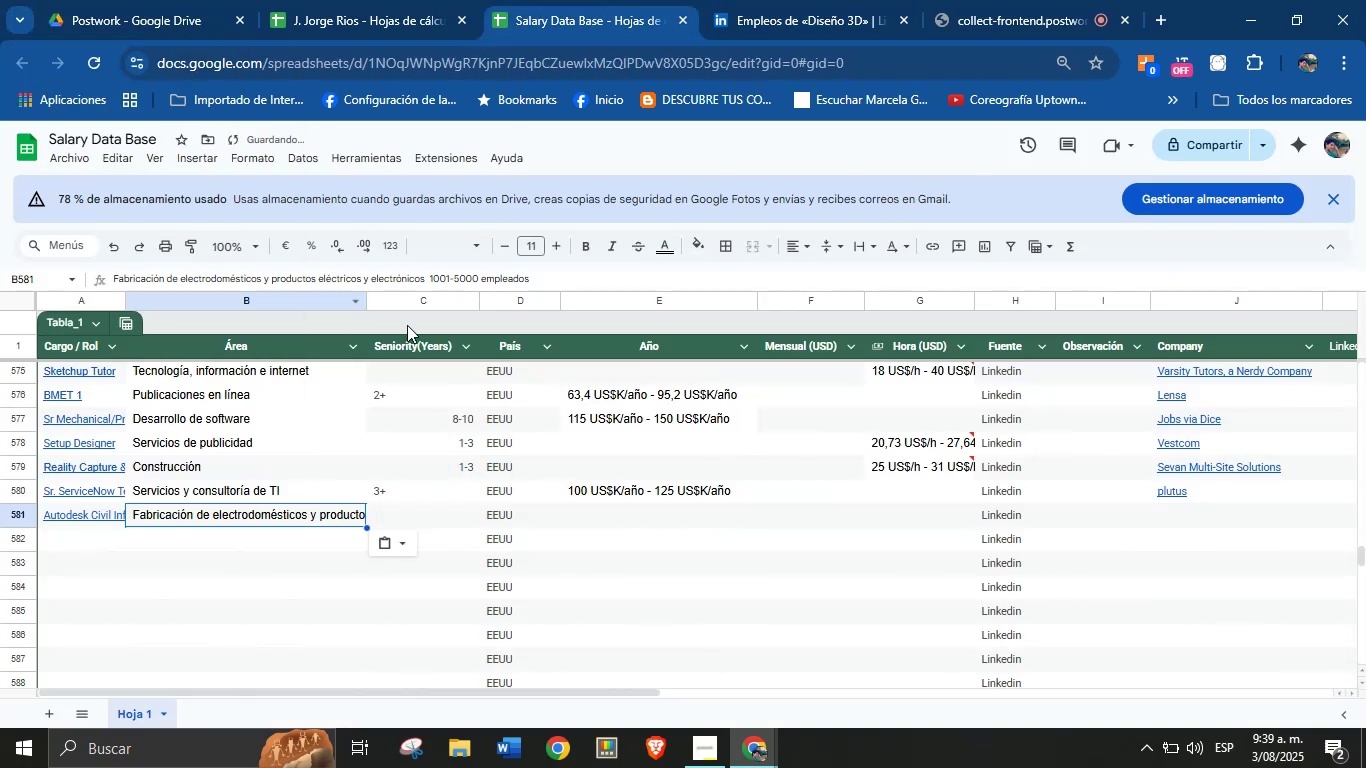 
left_click_drag(start_coordinate=[545, 277], to_coordinate=[429, 277])
 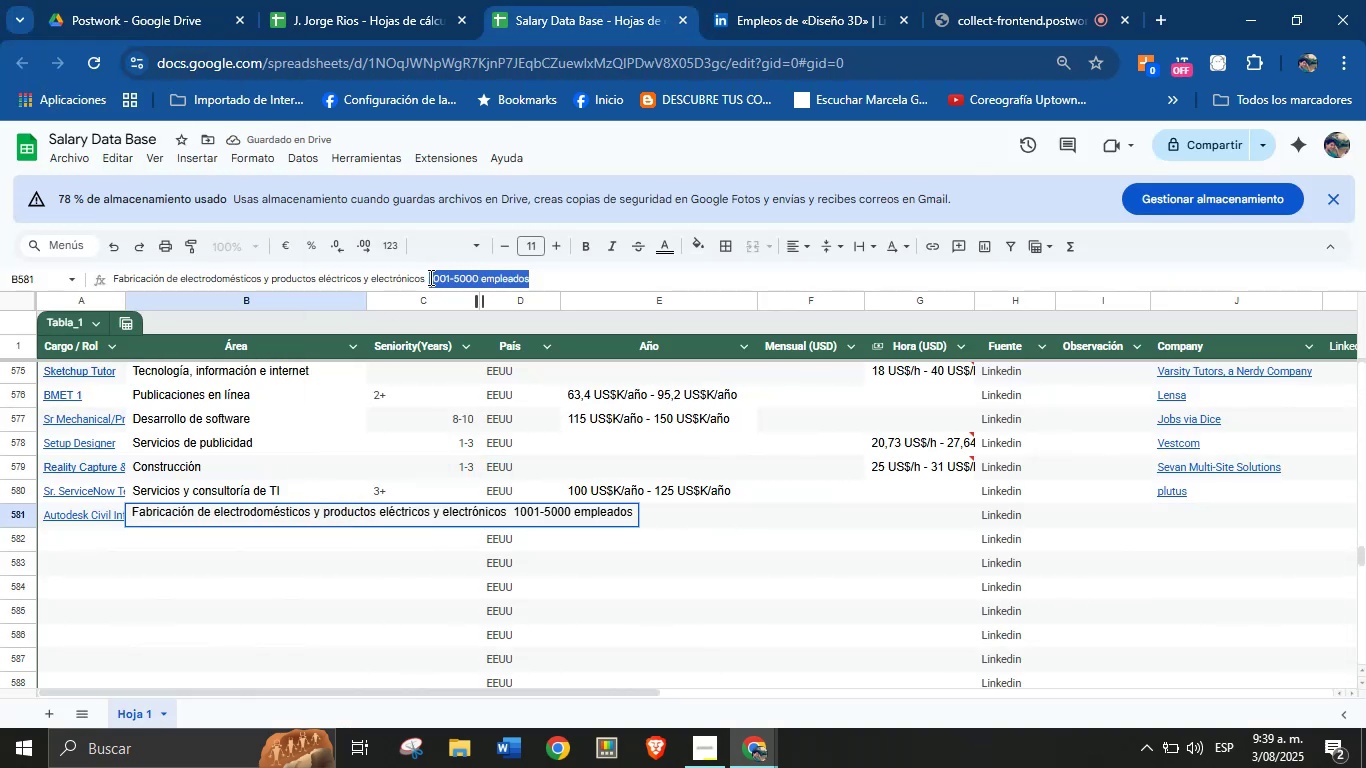 
key(Backspace)
 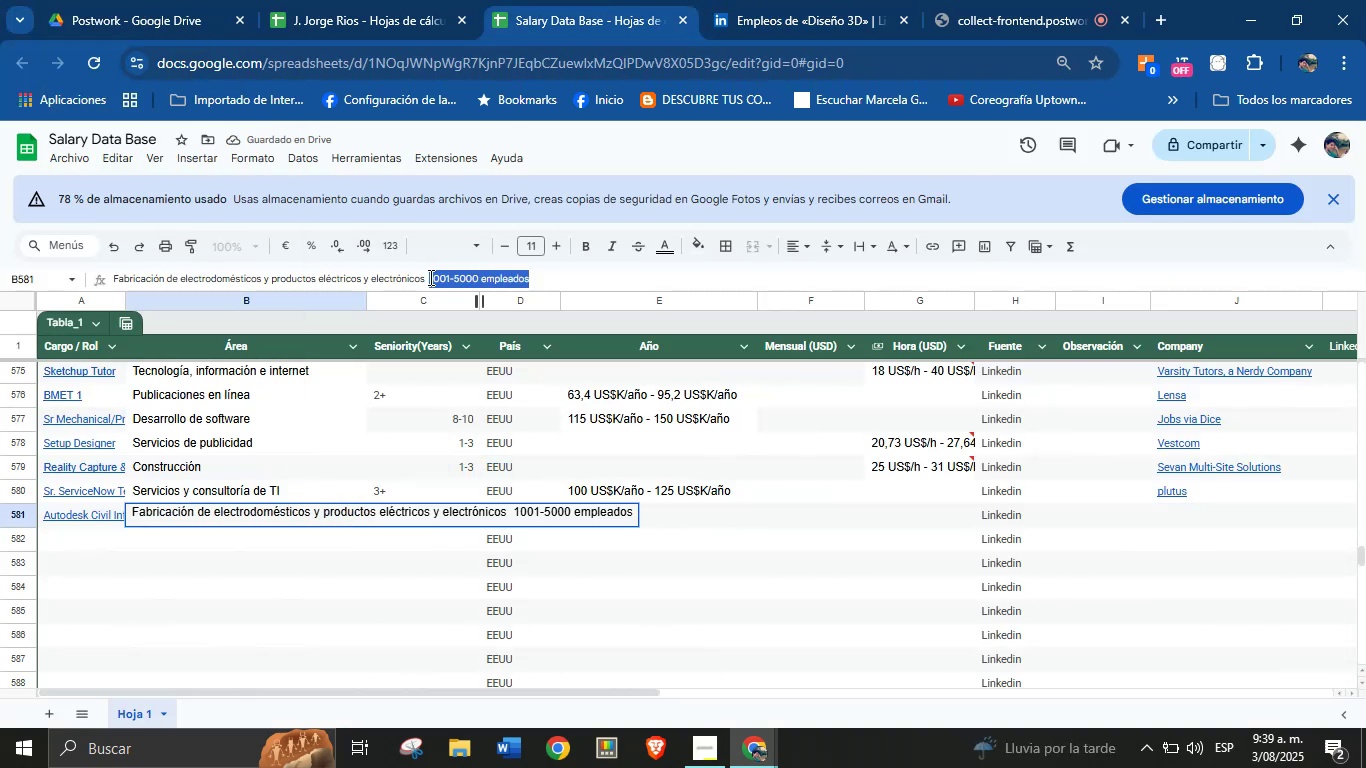 
key(Backspace)
 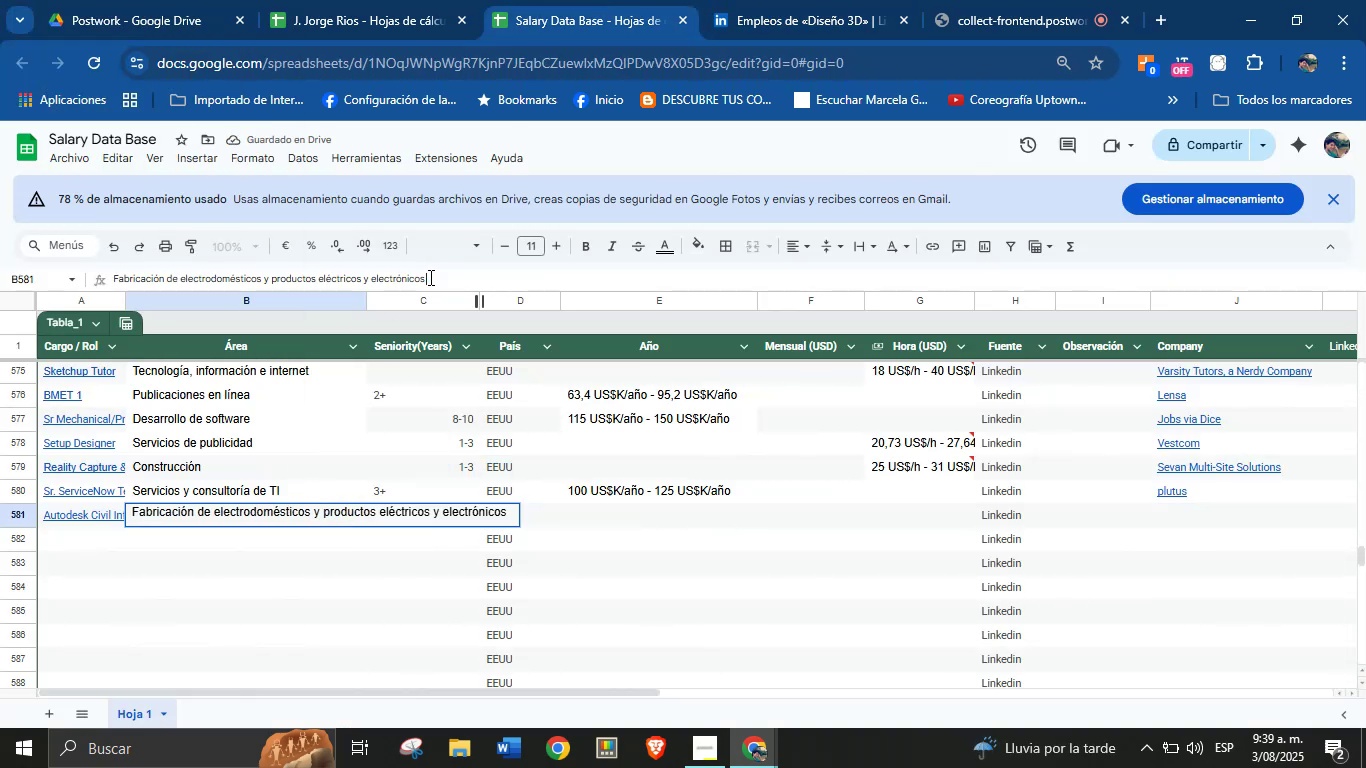 
key(Enter)
 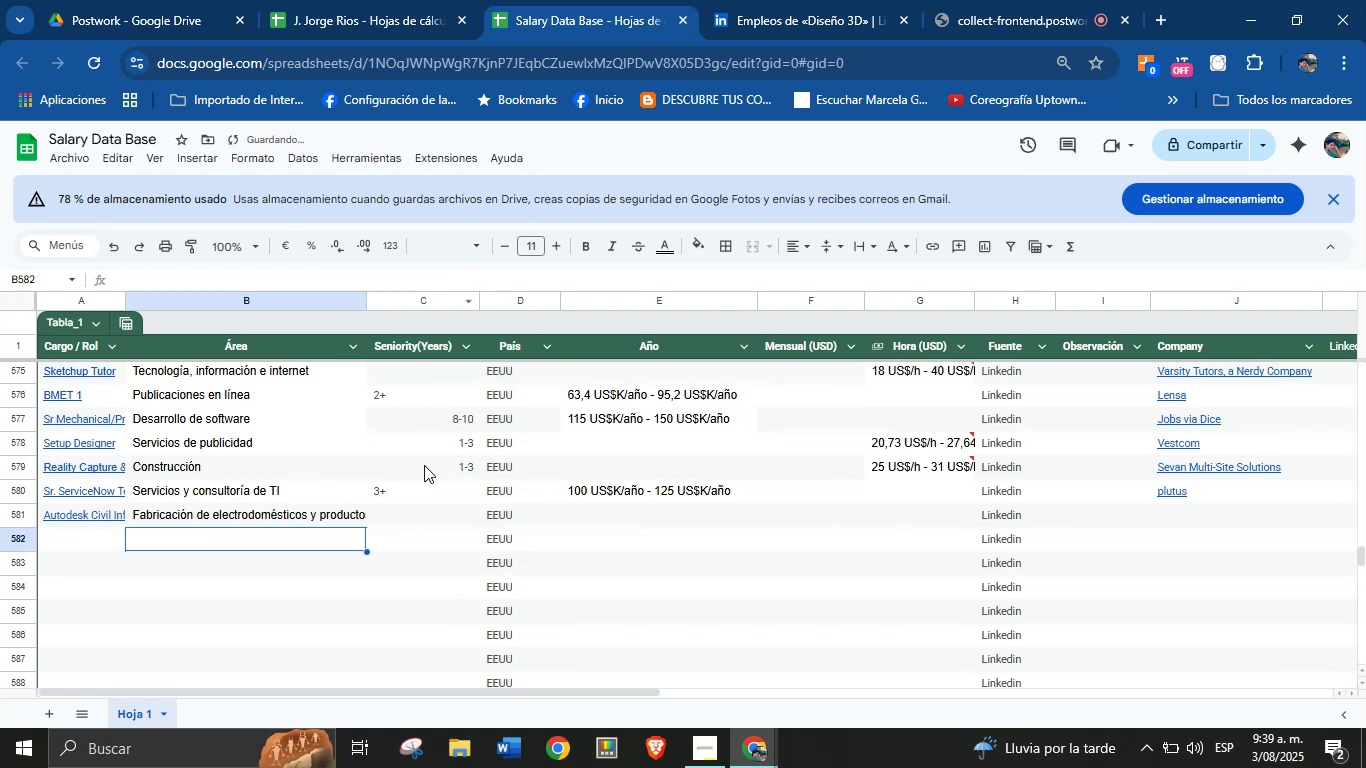 
left_click([421, 508])
 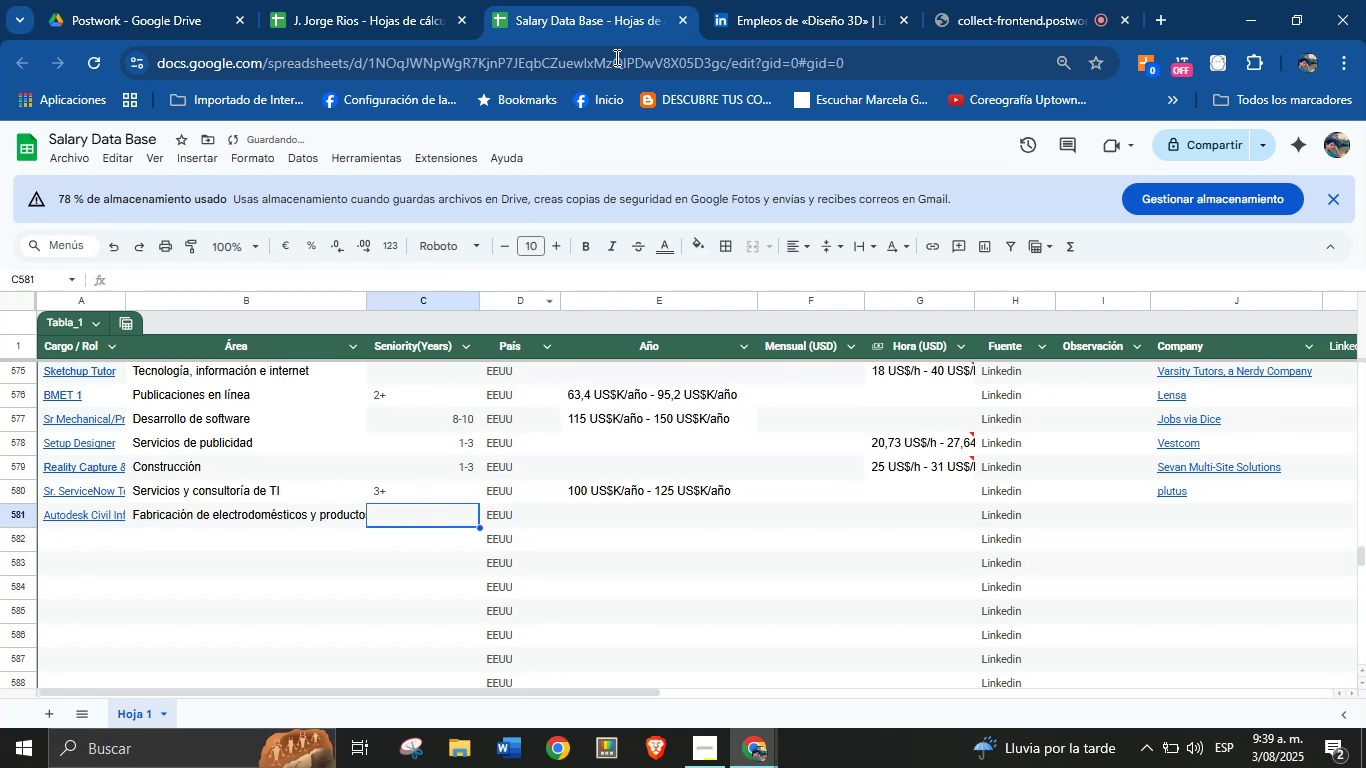 
left_click([731, 0])
 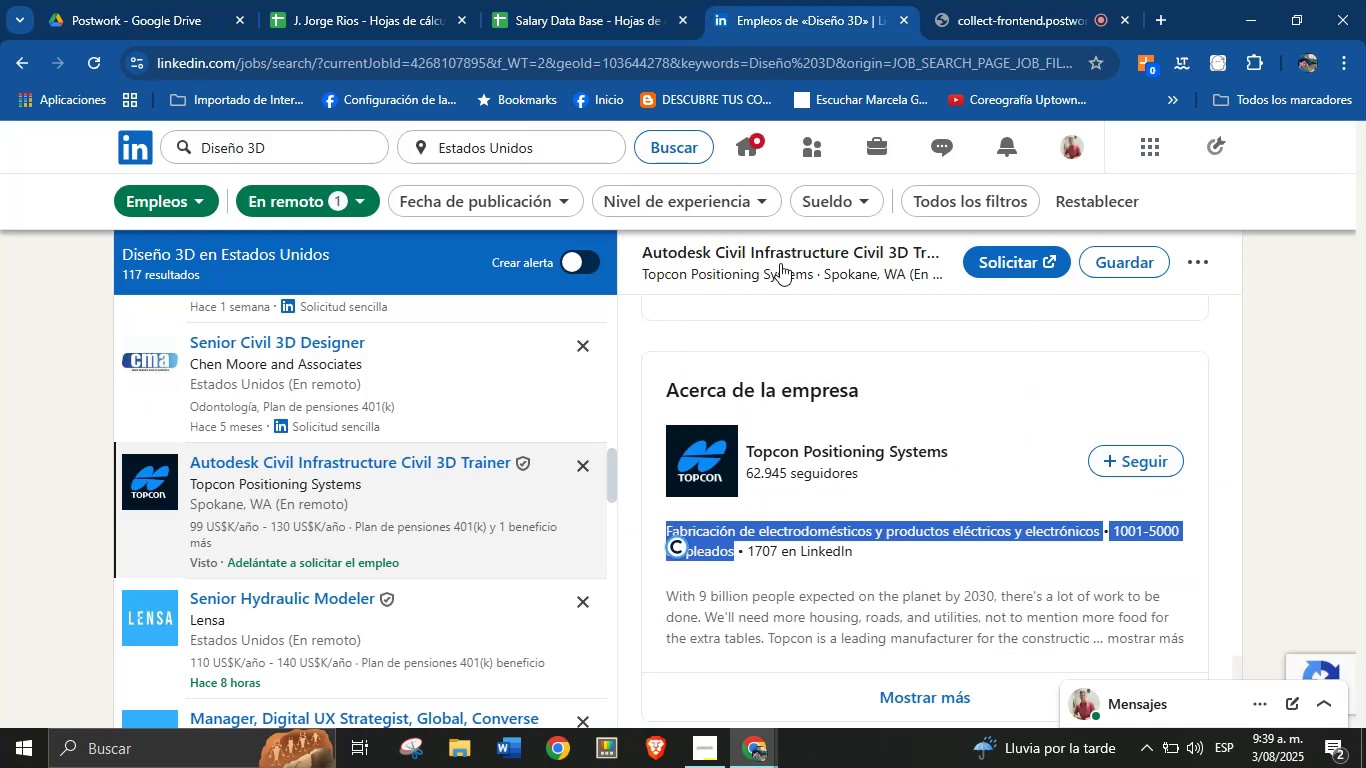 
scroll: coordinate [786, 468], scroll_direction: up, amount: 9.0
 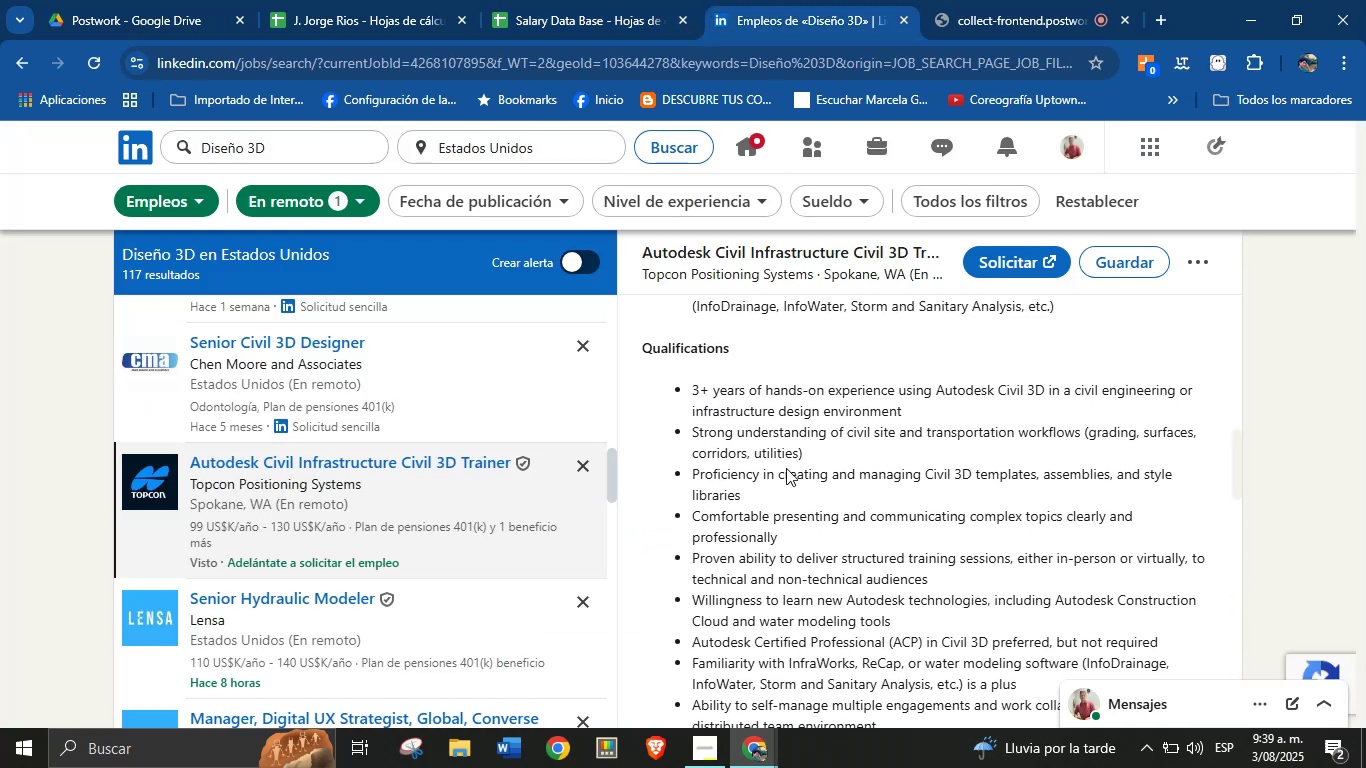 
left_click([786, 468])
 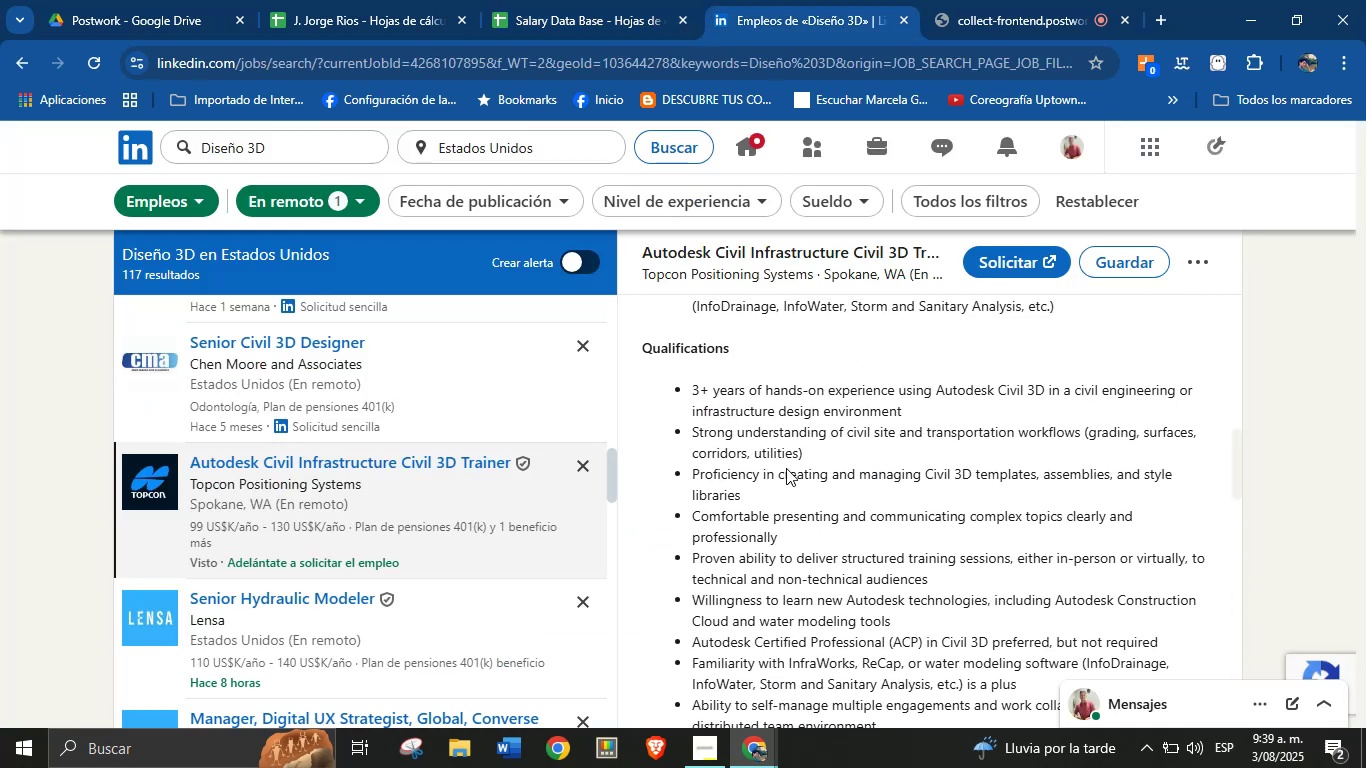 
left_click([522, 0])
 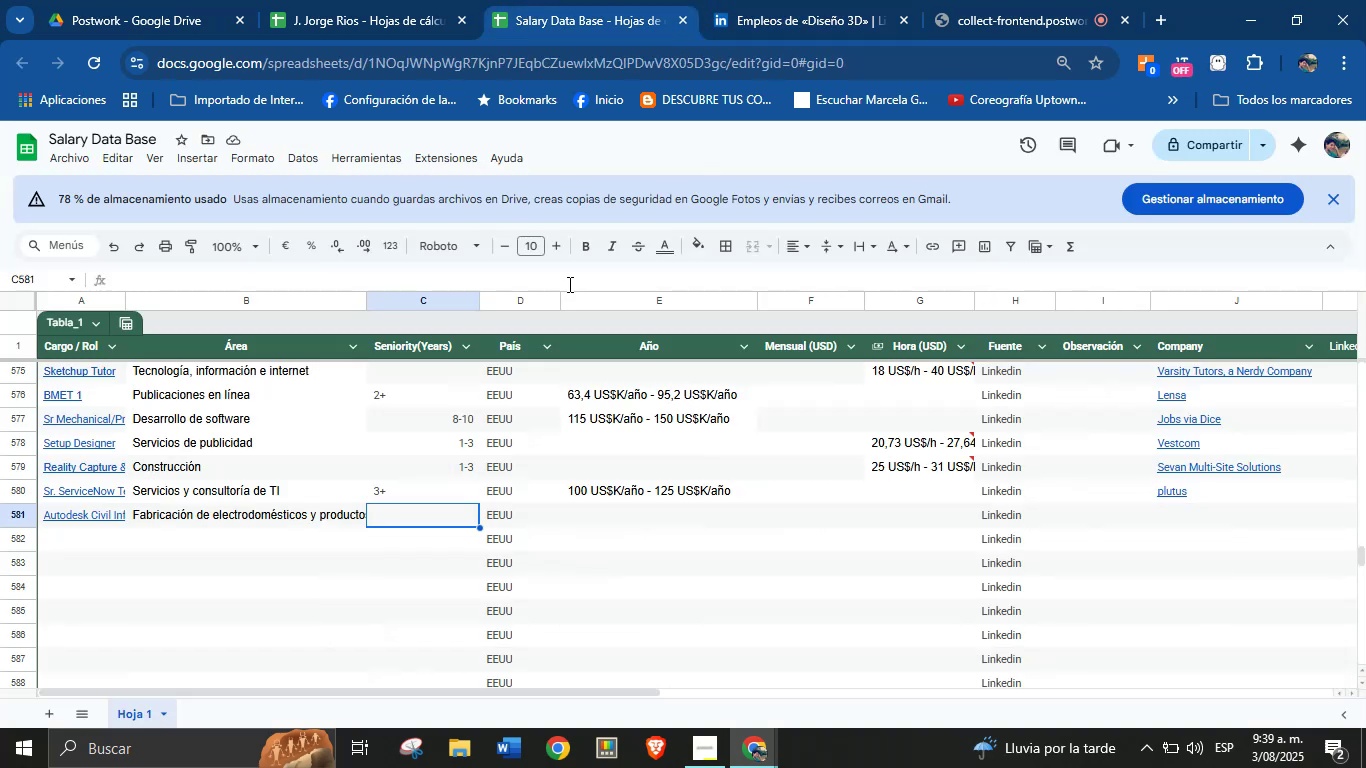 
key(3)
 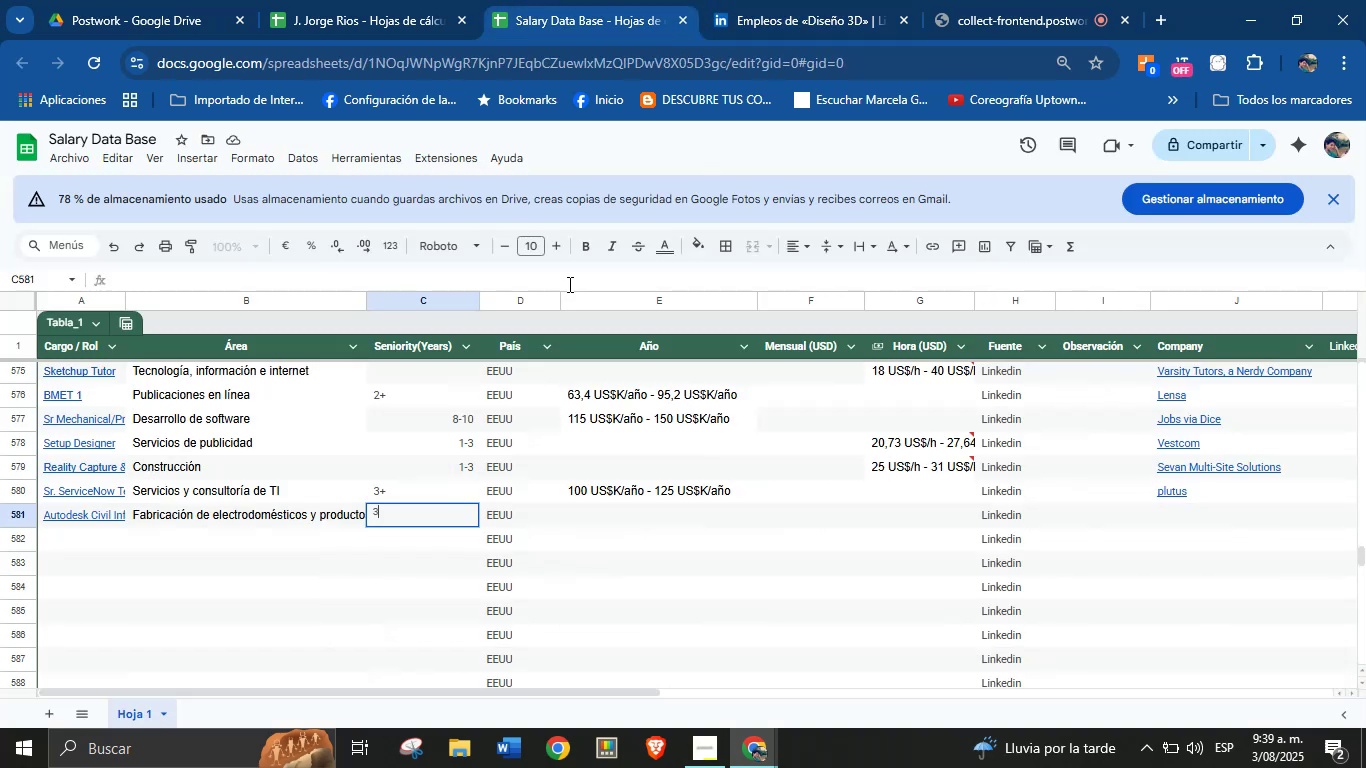 
key(Equal)
 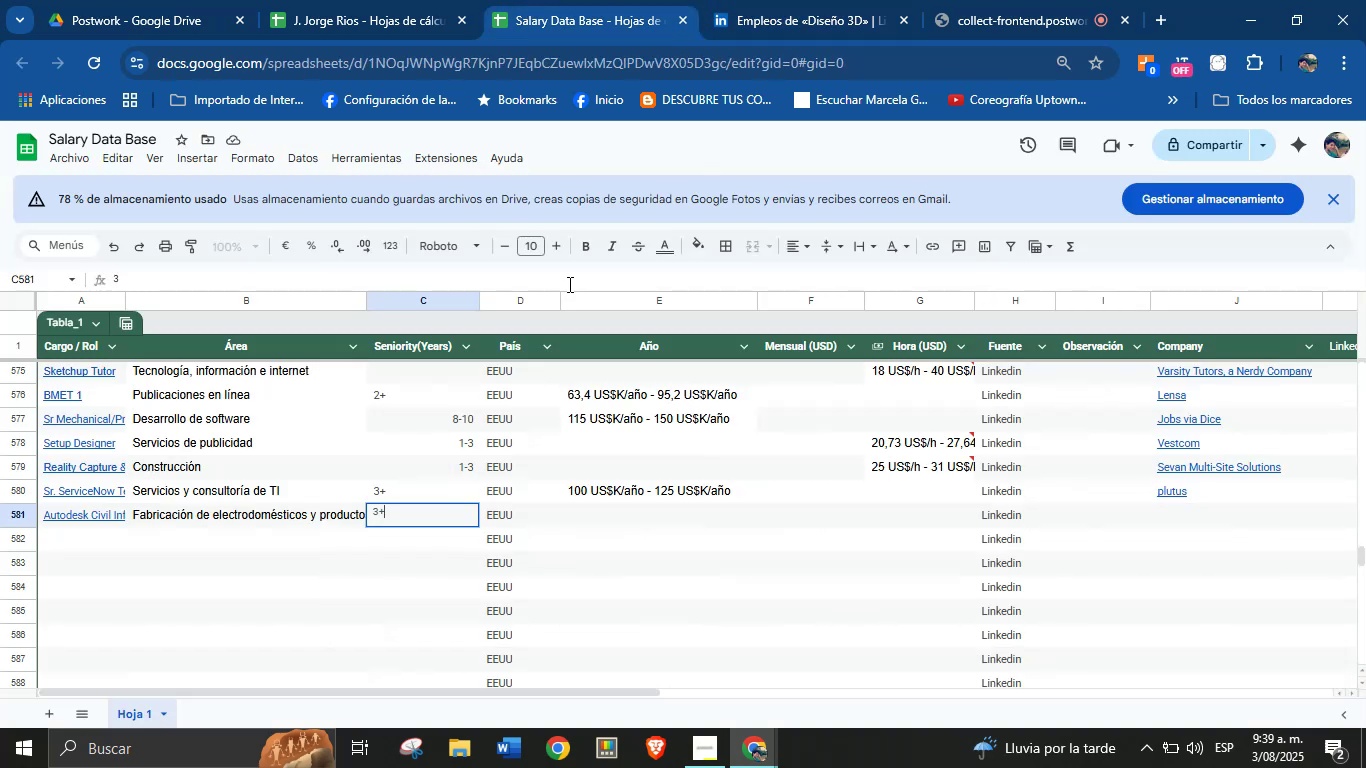 
key(Enter)
 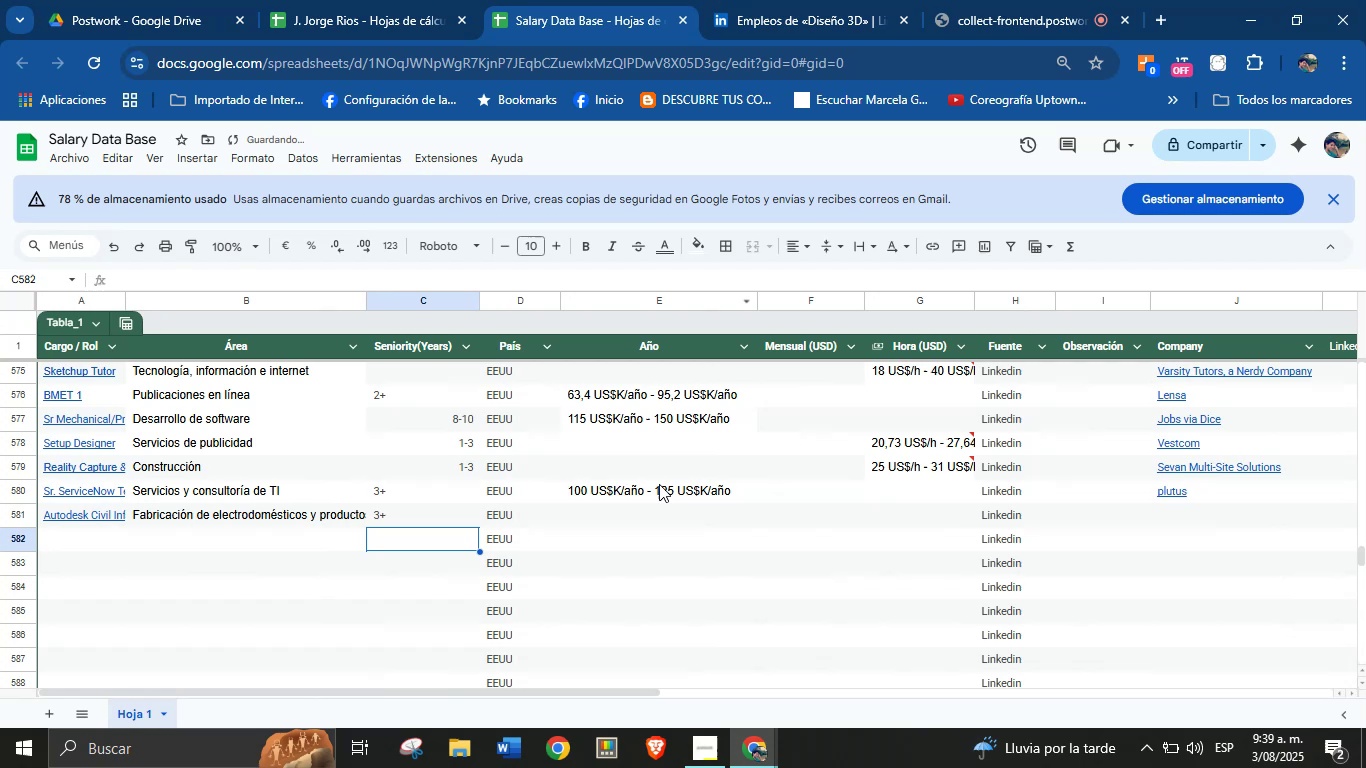 
left_click([635, 509])
 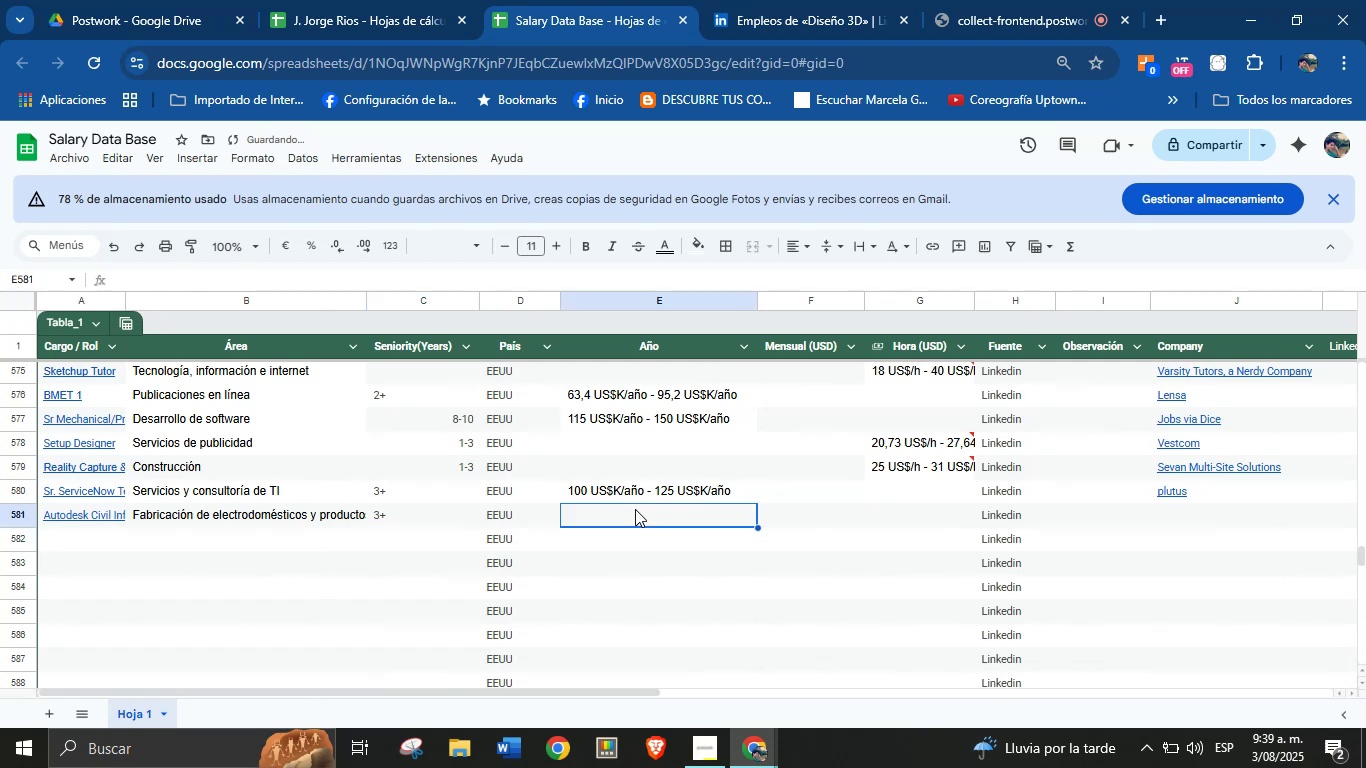 
key(Meta+V)
 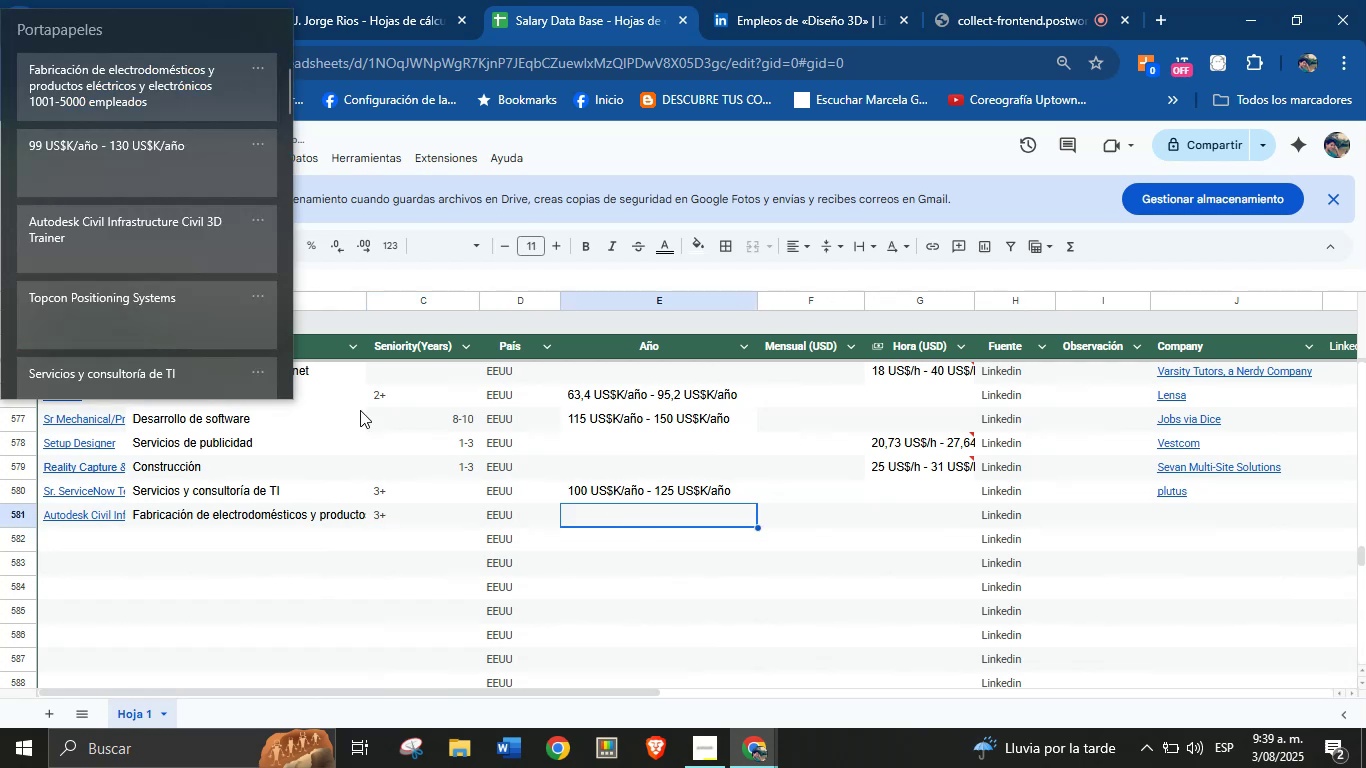 
key(Meta+MetaLeft)
 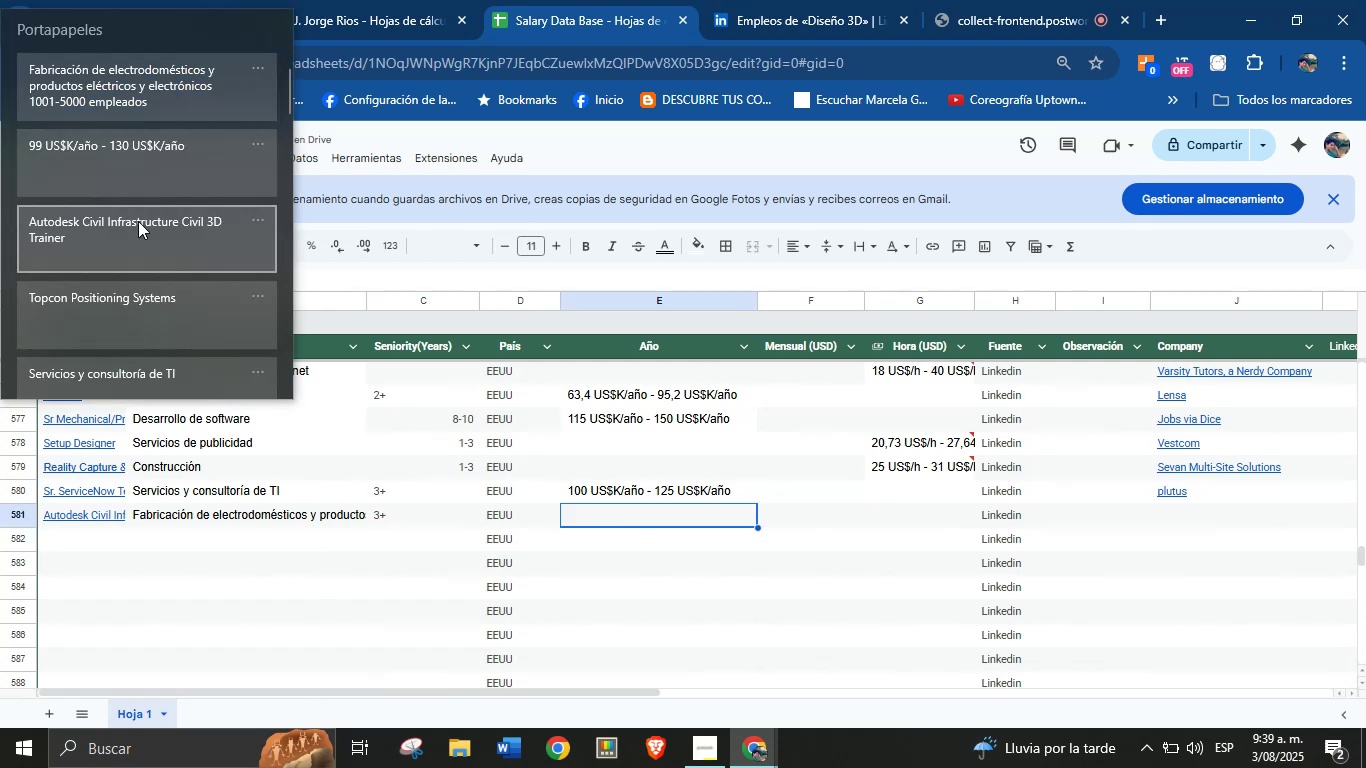 
key(Meta+MetaLeft)
 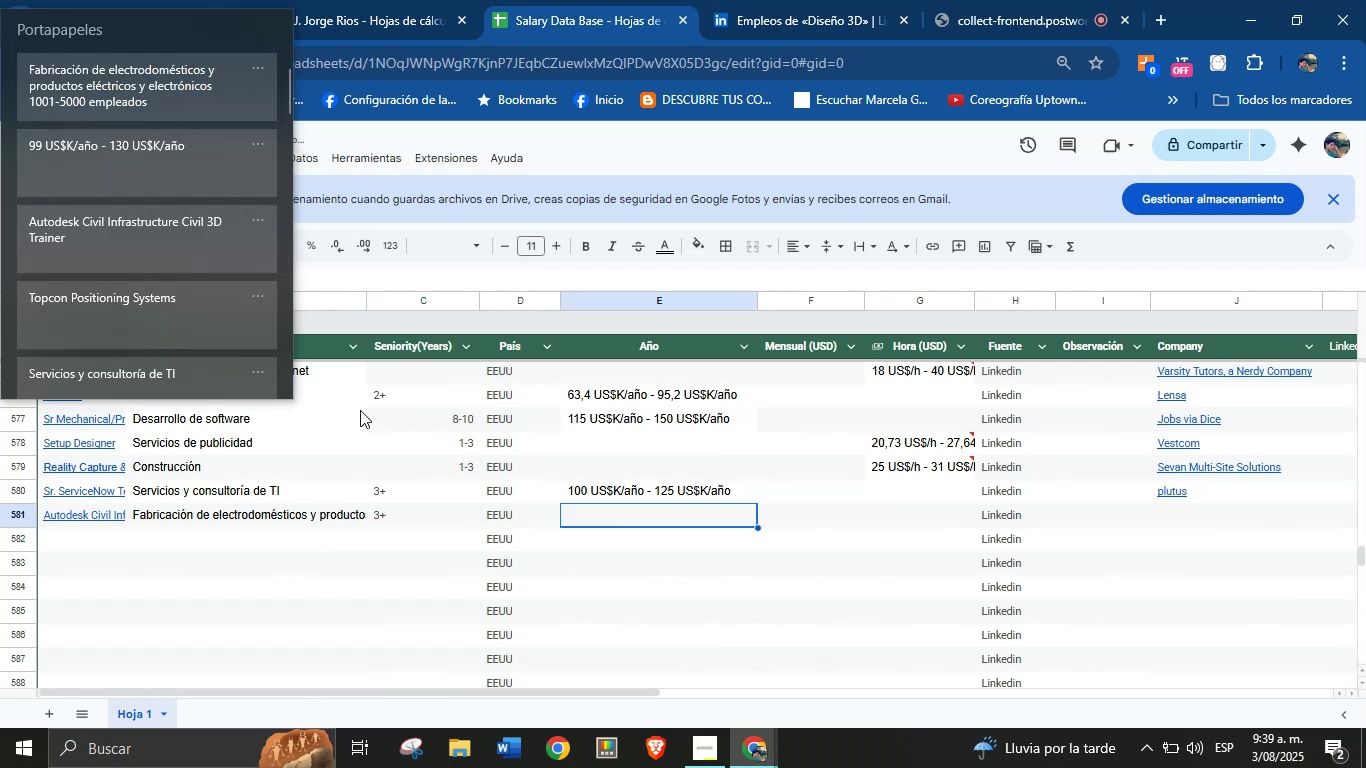 
left_click([138, 173])
 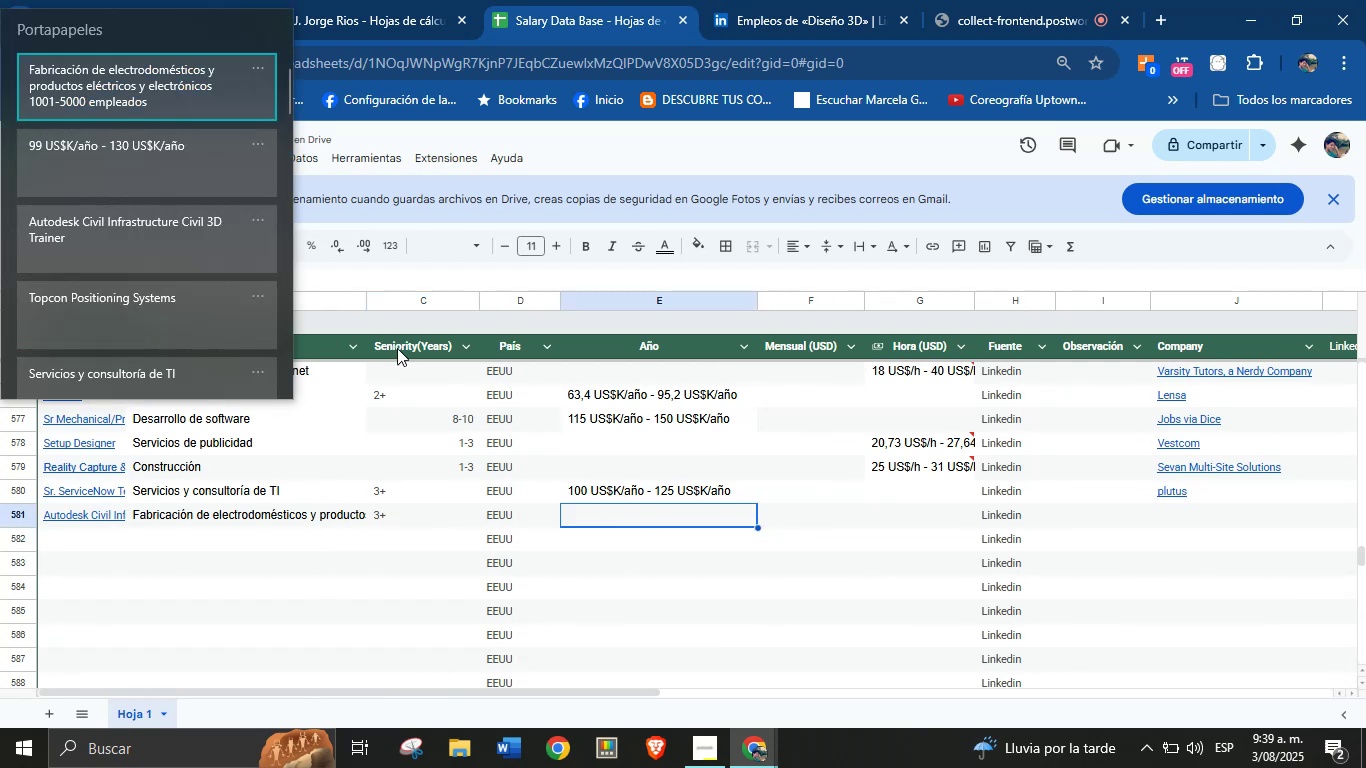 
left_click([158, 155])
 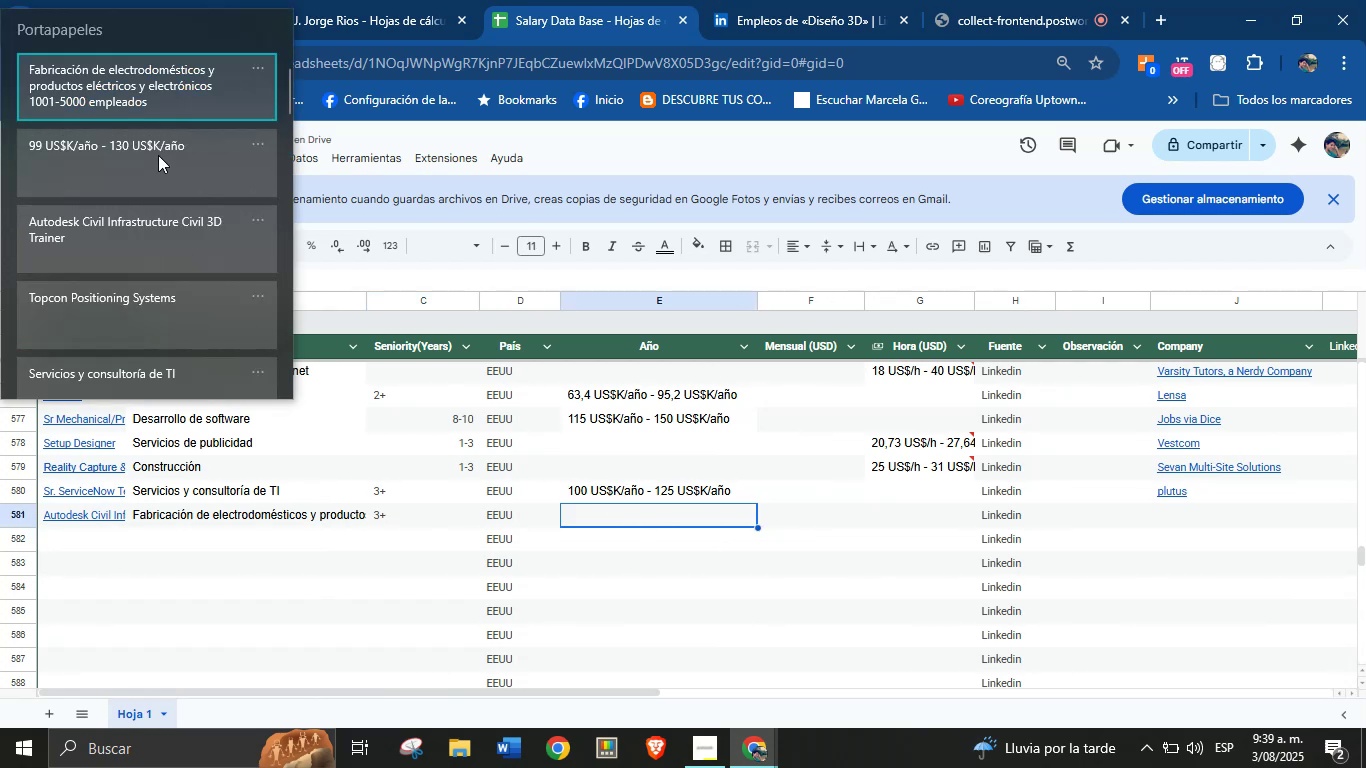 
key(Control+ControlLeft)
 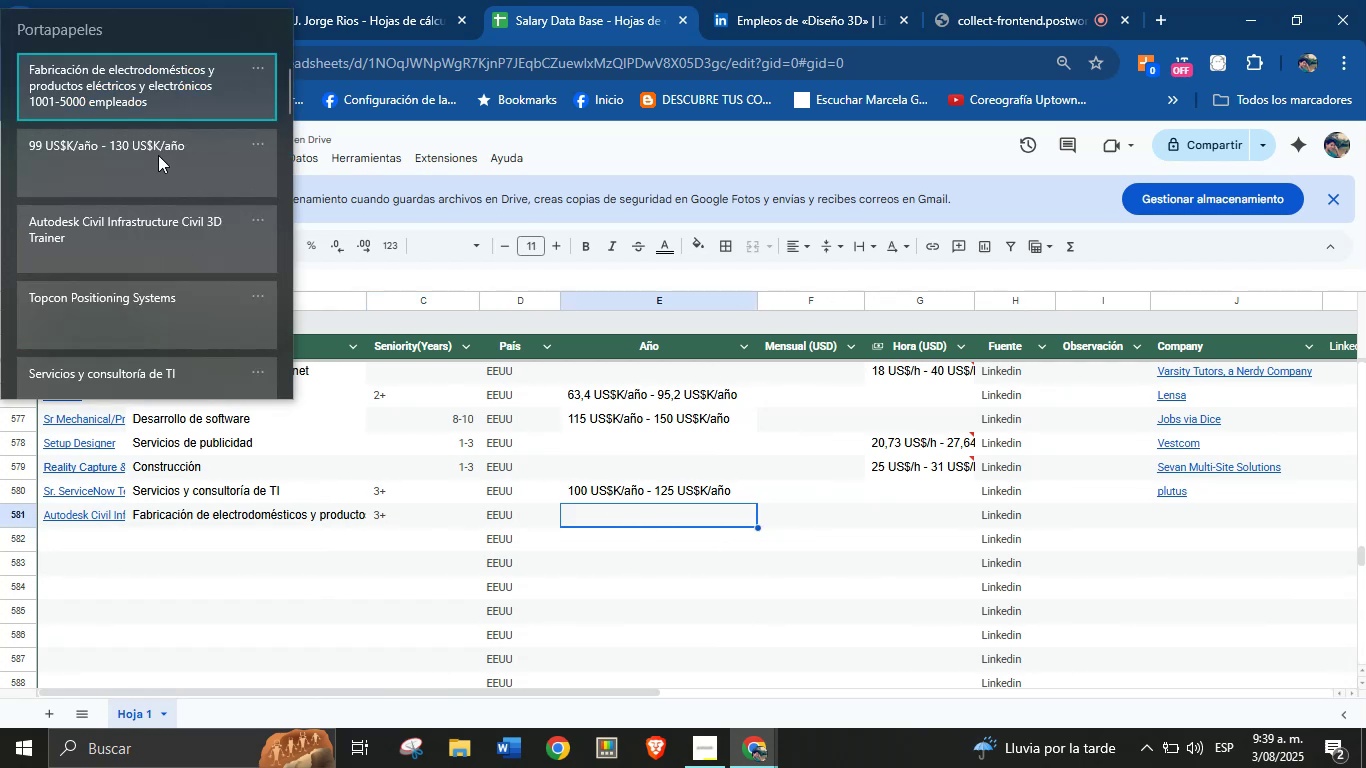 
key(Control+V)
 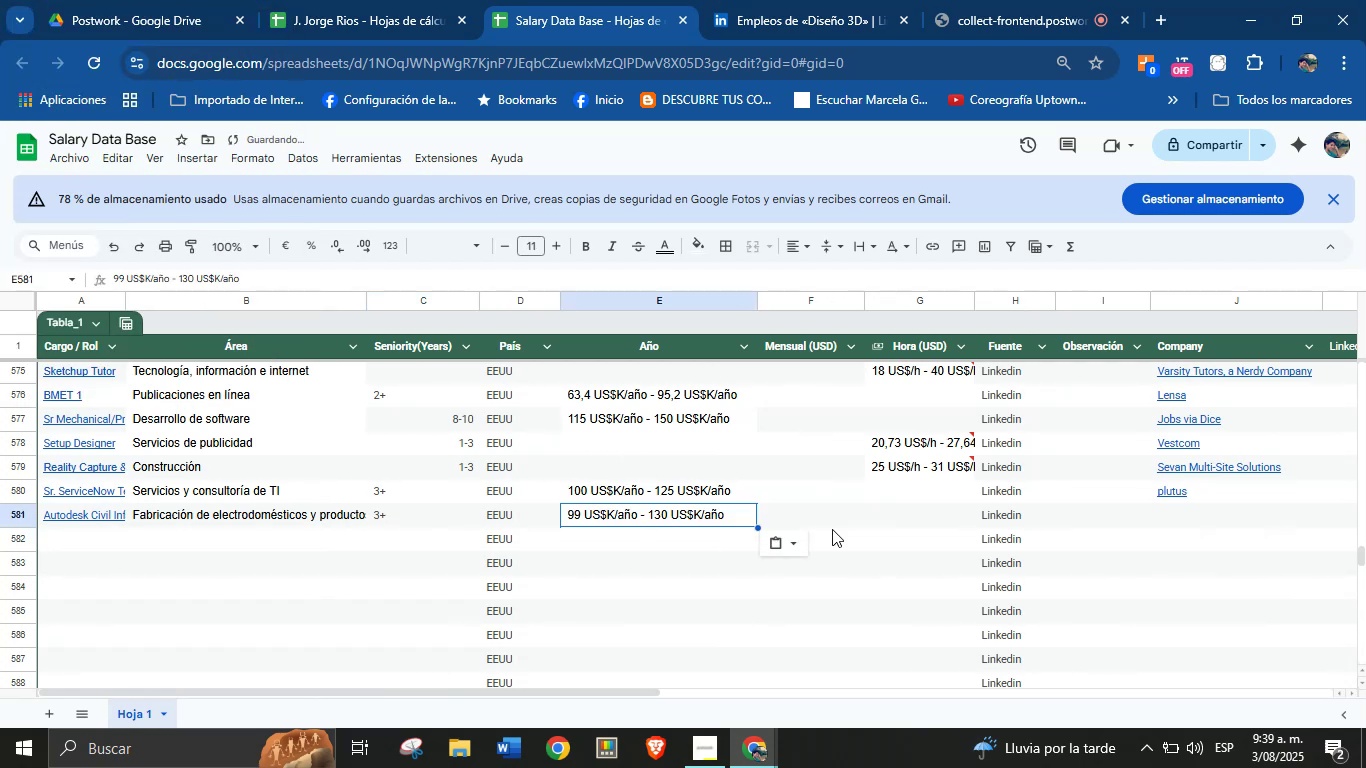 
left_click([928, 508])
 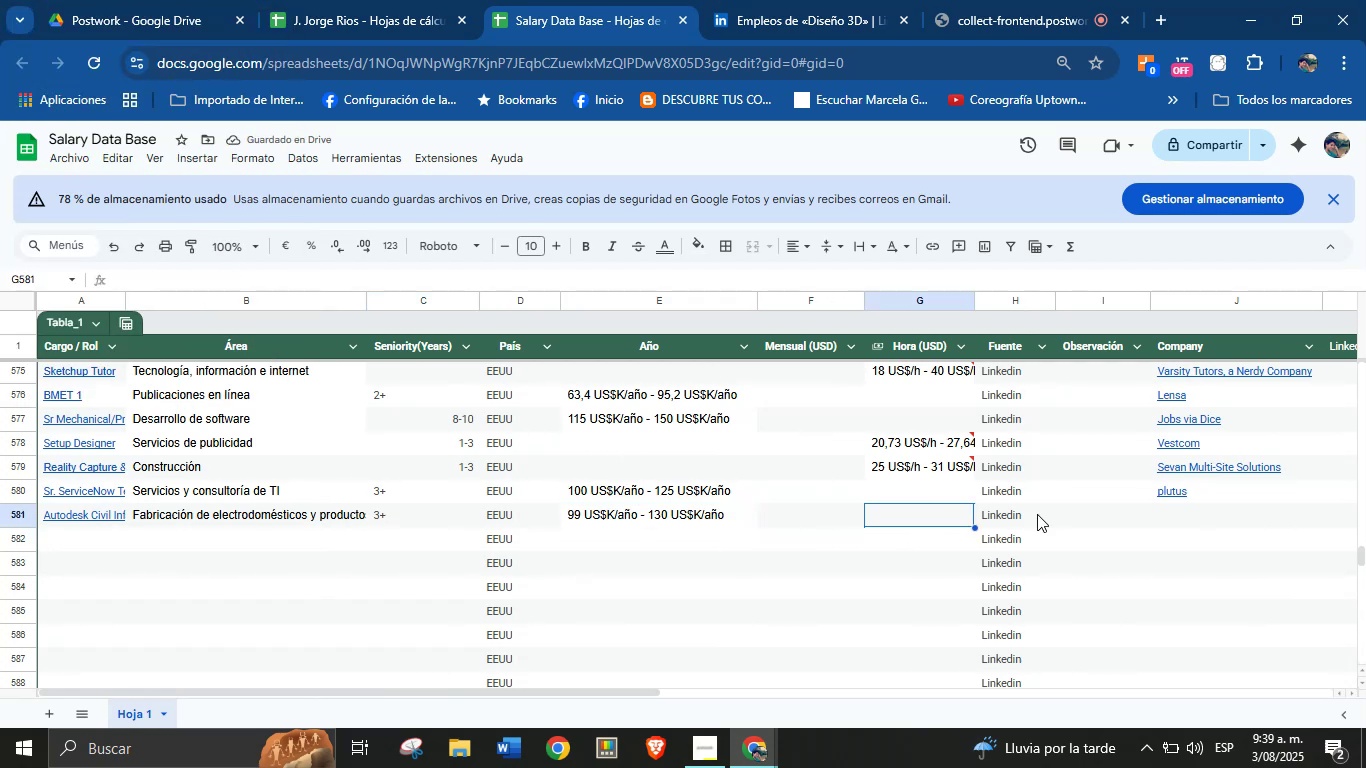 
left_click([1169, 514])
 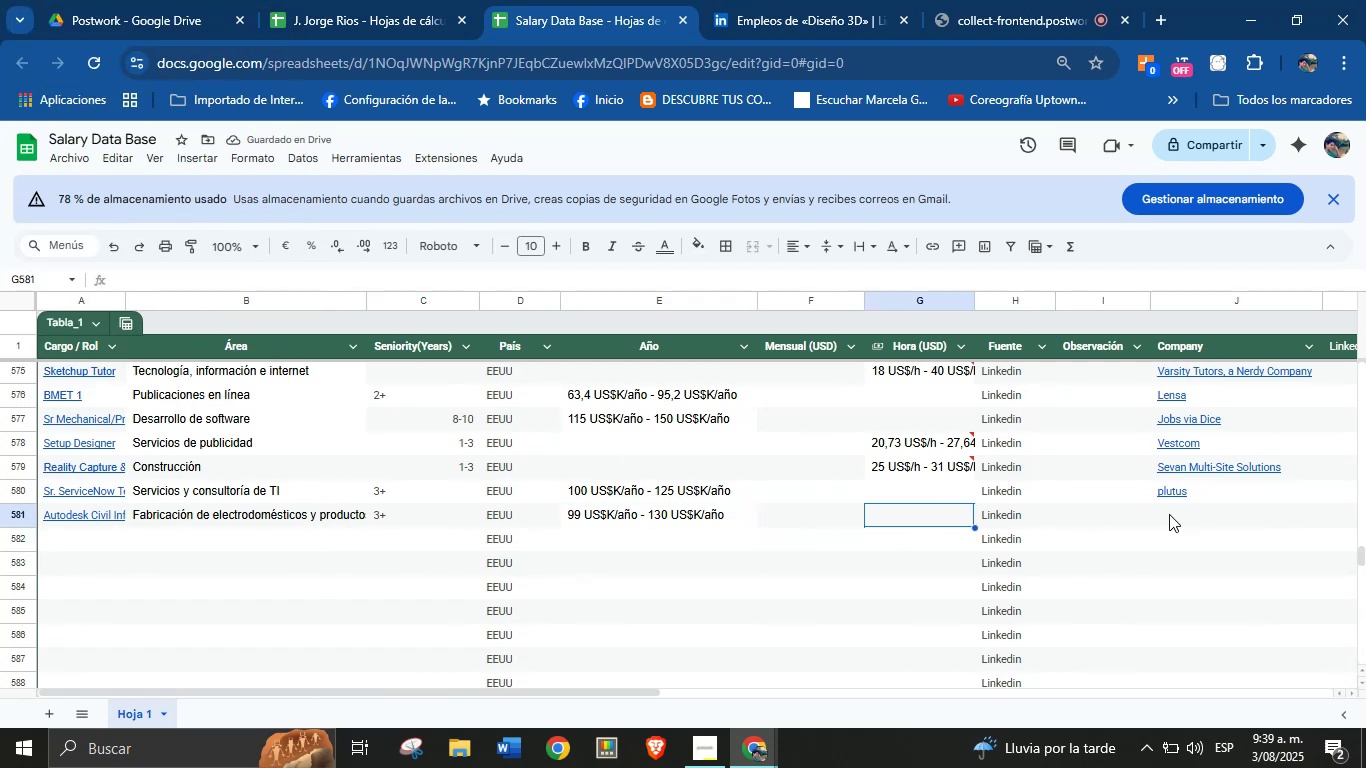 
key(Meta+MetaLeft)
 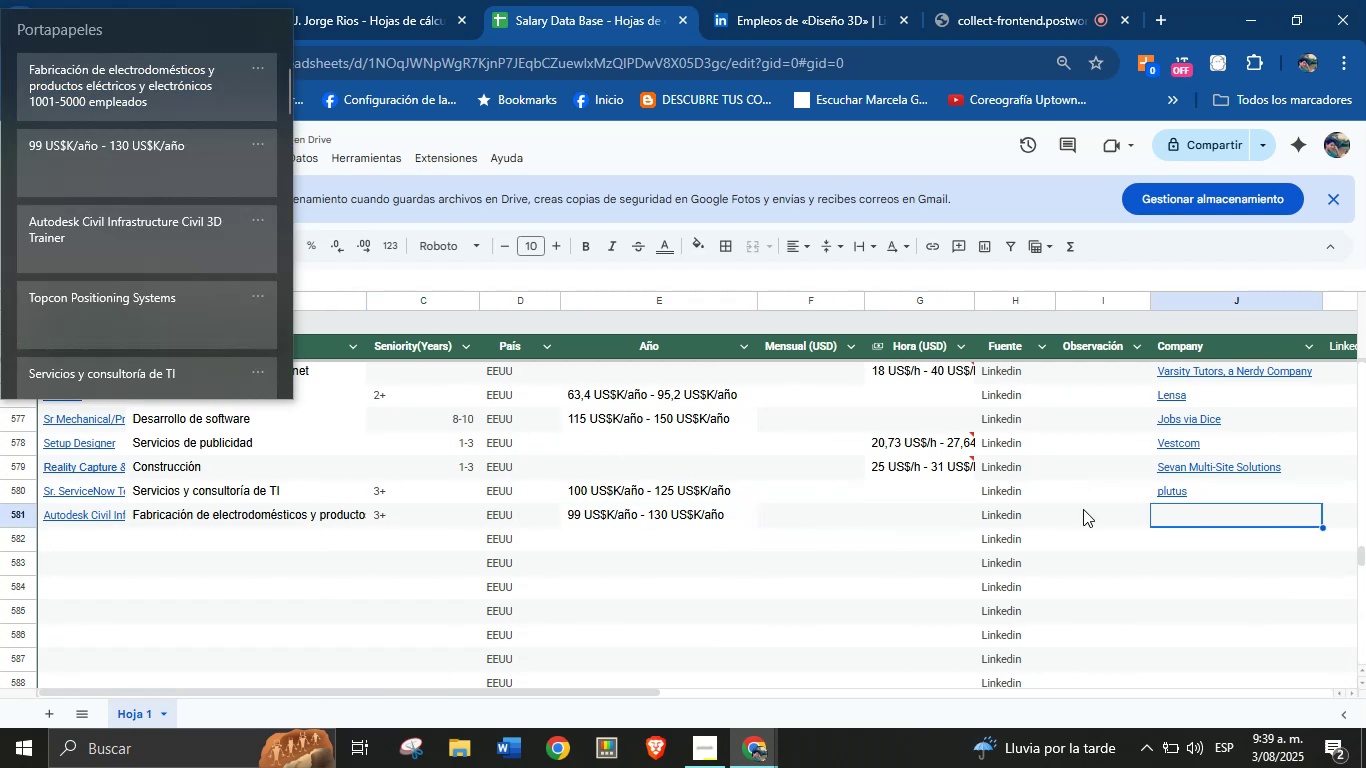 
key(Meta+MetaLeft)
 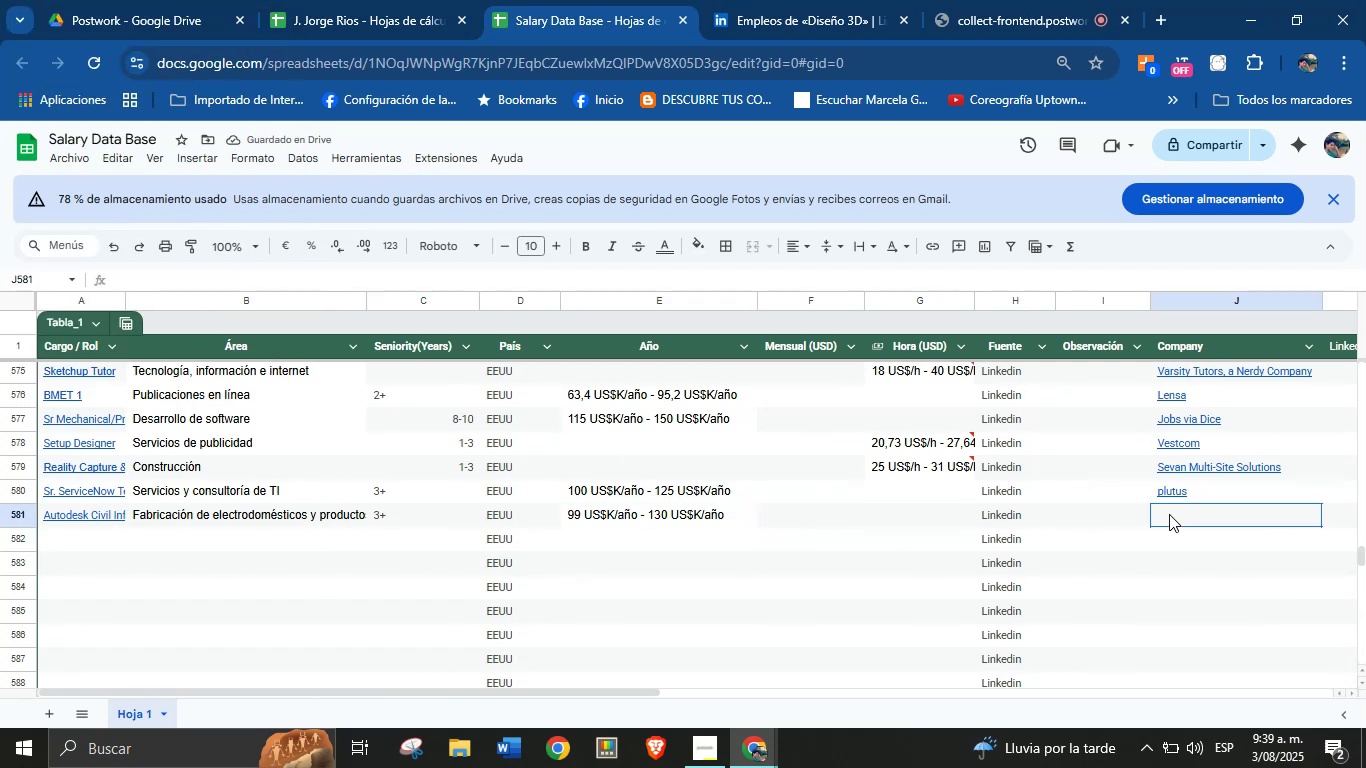 
key(Meta+V)
 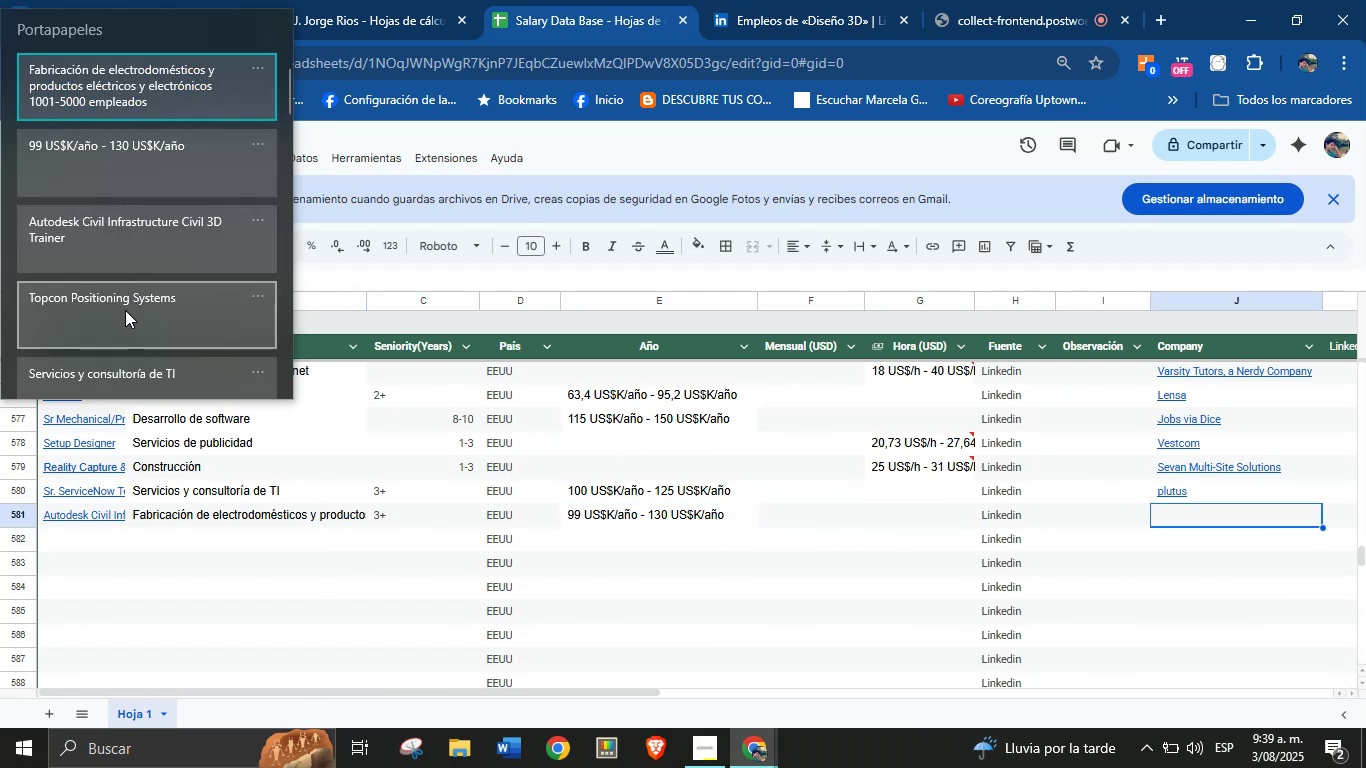 
left_click([125, 307])
 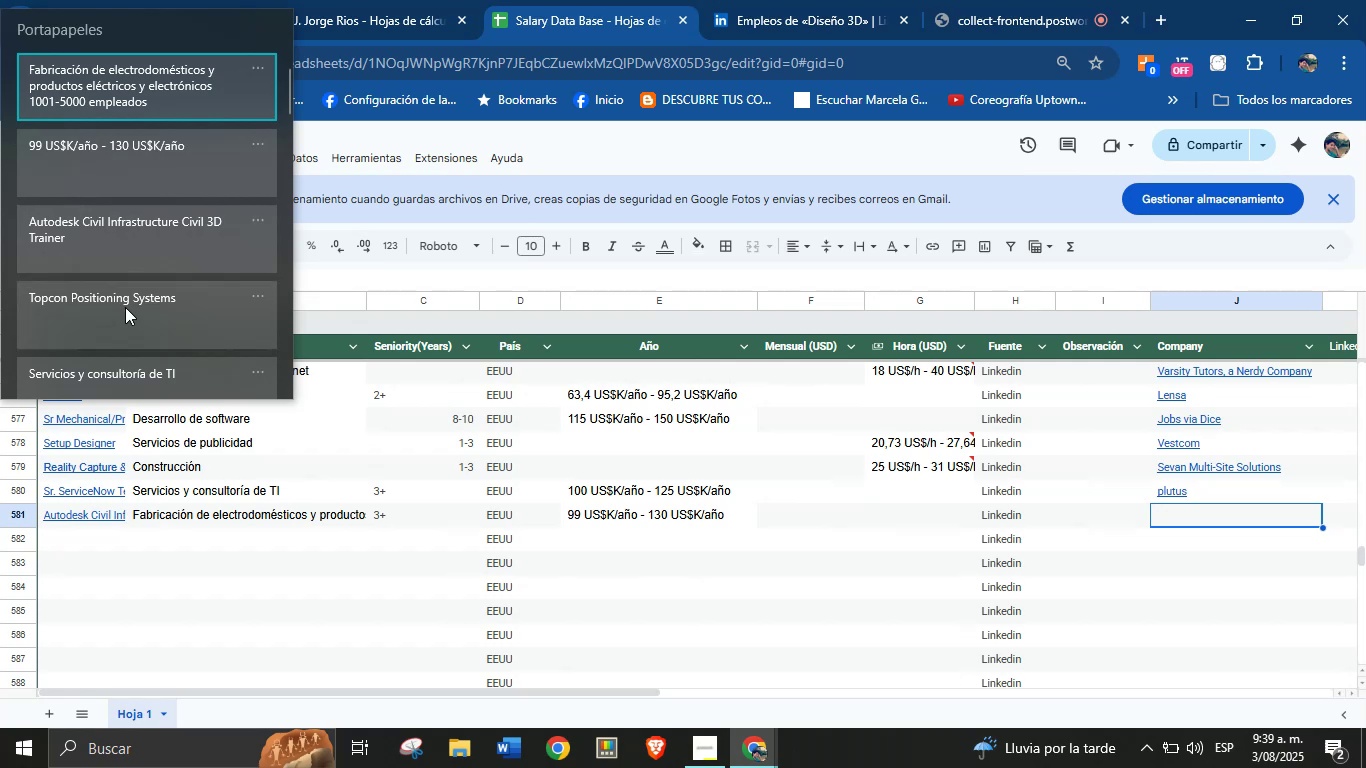 
key(Control+ControlLeft)
 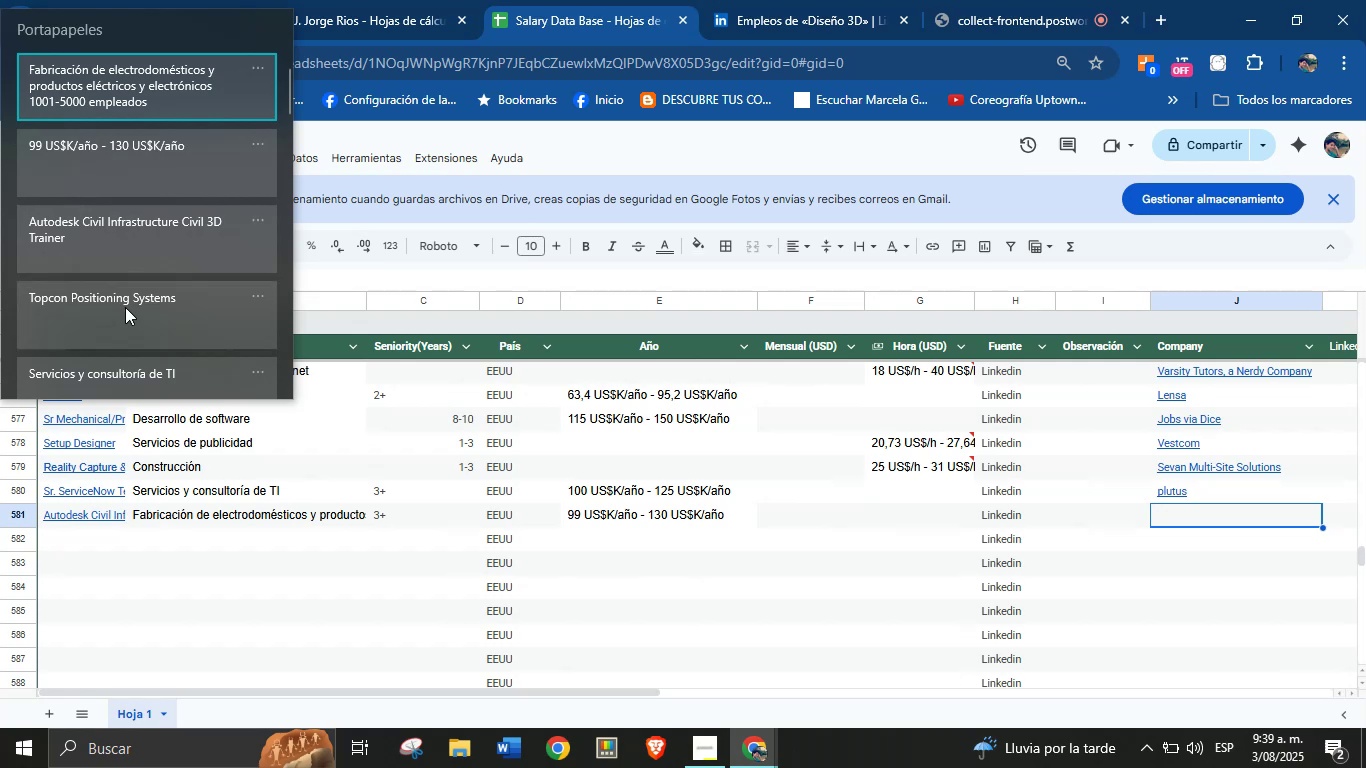 
key(Control+V)
 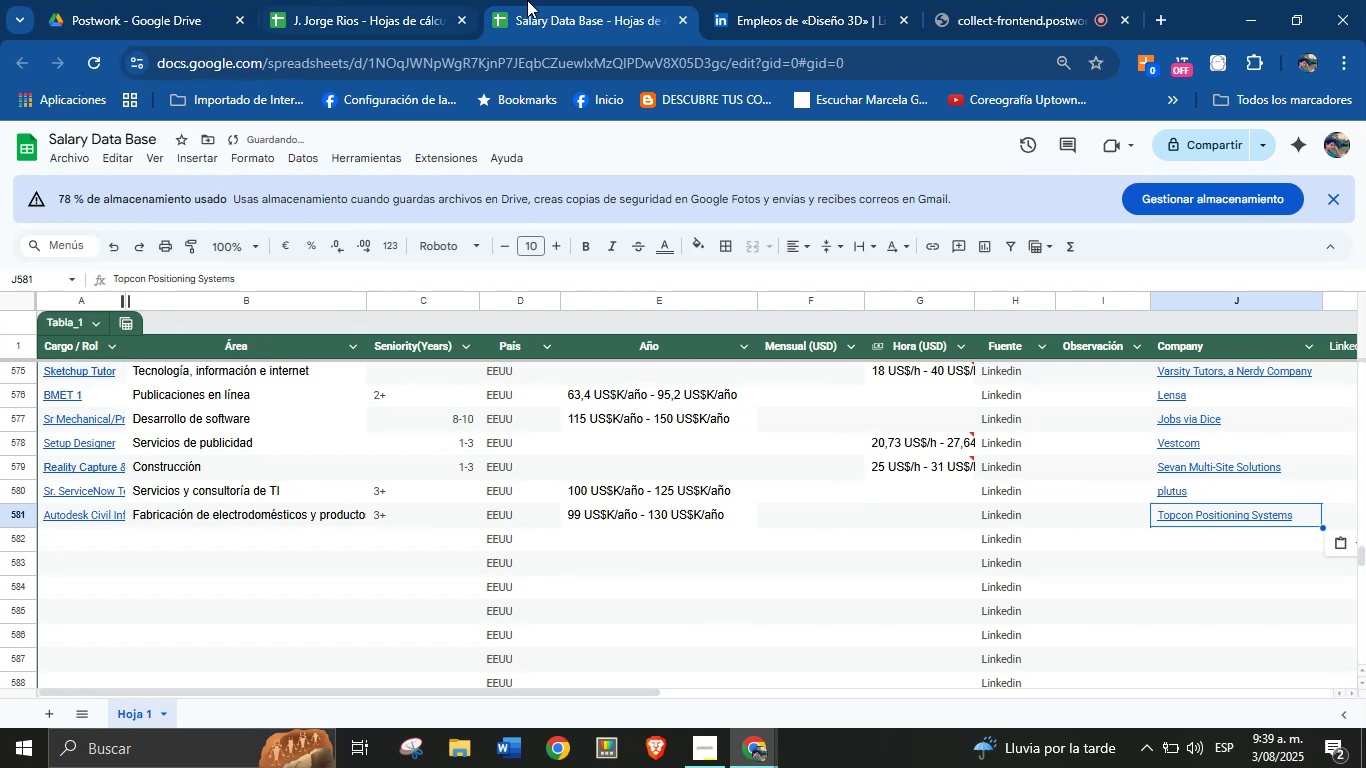 
left_click([770, 0])
 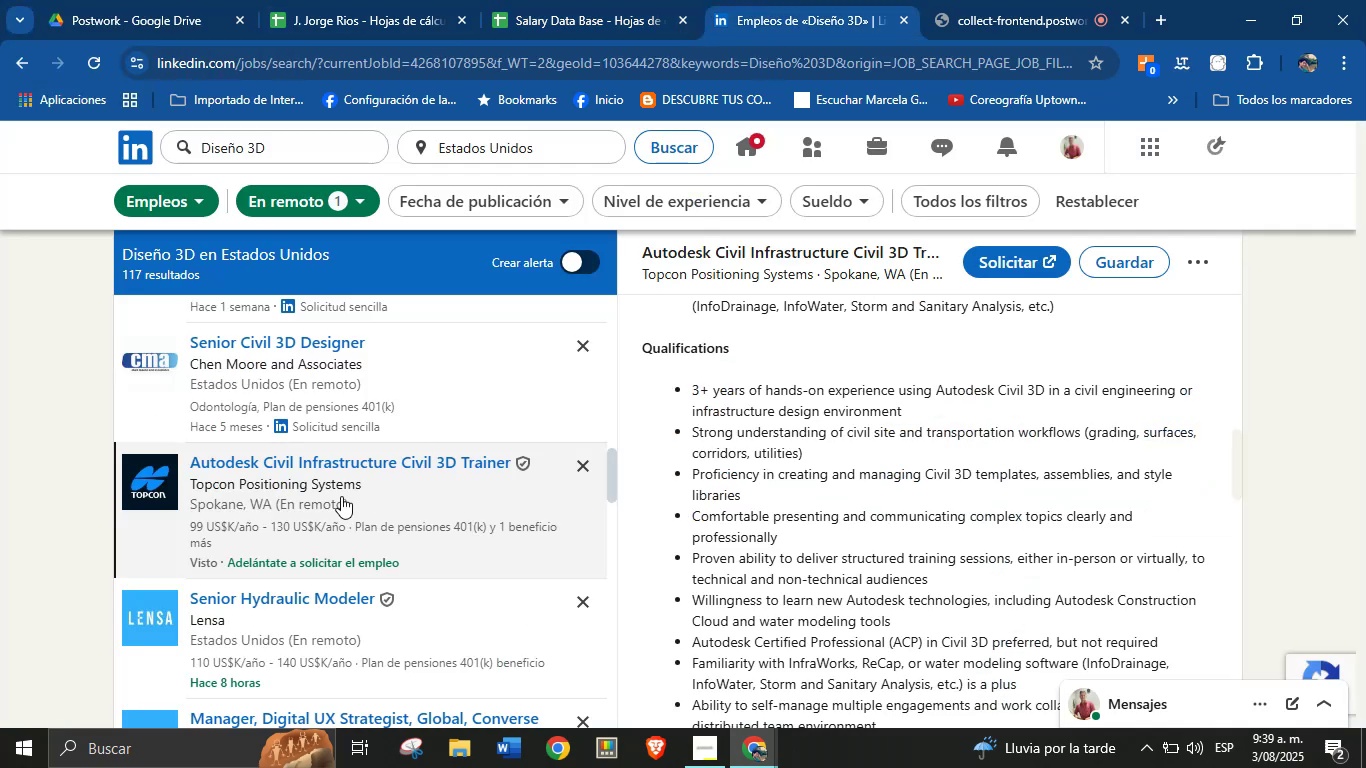 
scroll: coordinate [326, 506], scroll_direction: down, amount: 1.0
 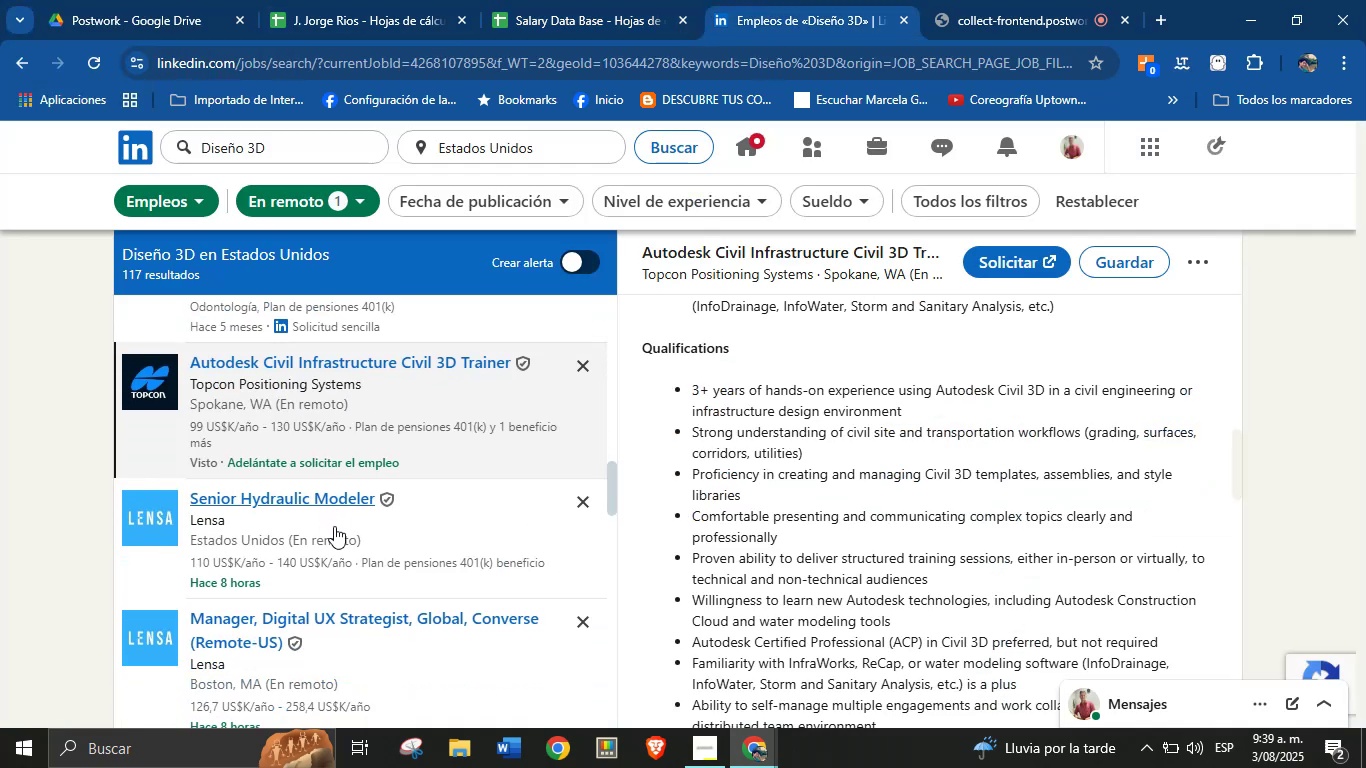 
left_click([334, 527])
 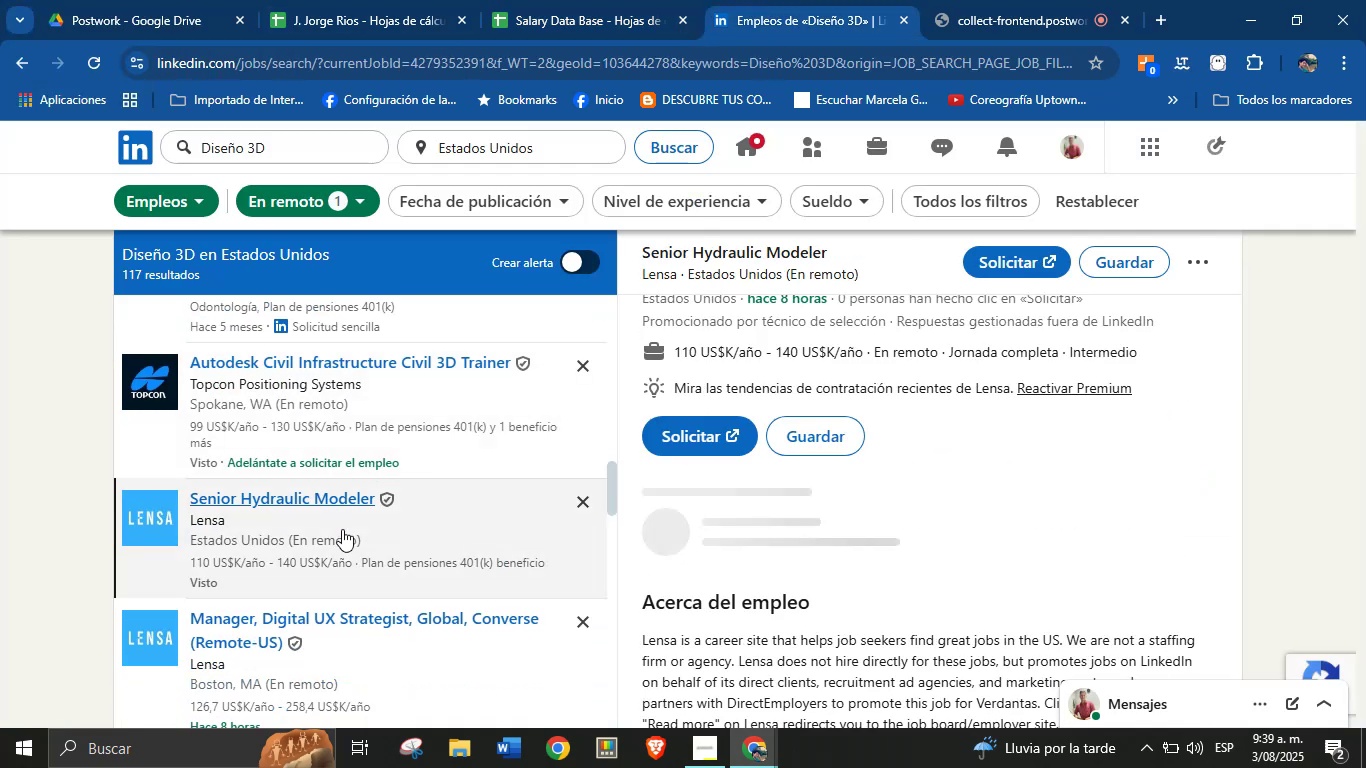 
scroll: coordinate [886, 463], scroll_direction: up, amount: 7.0
 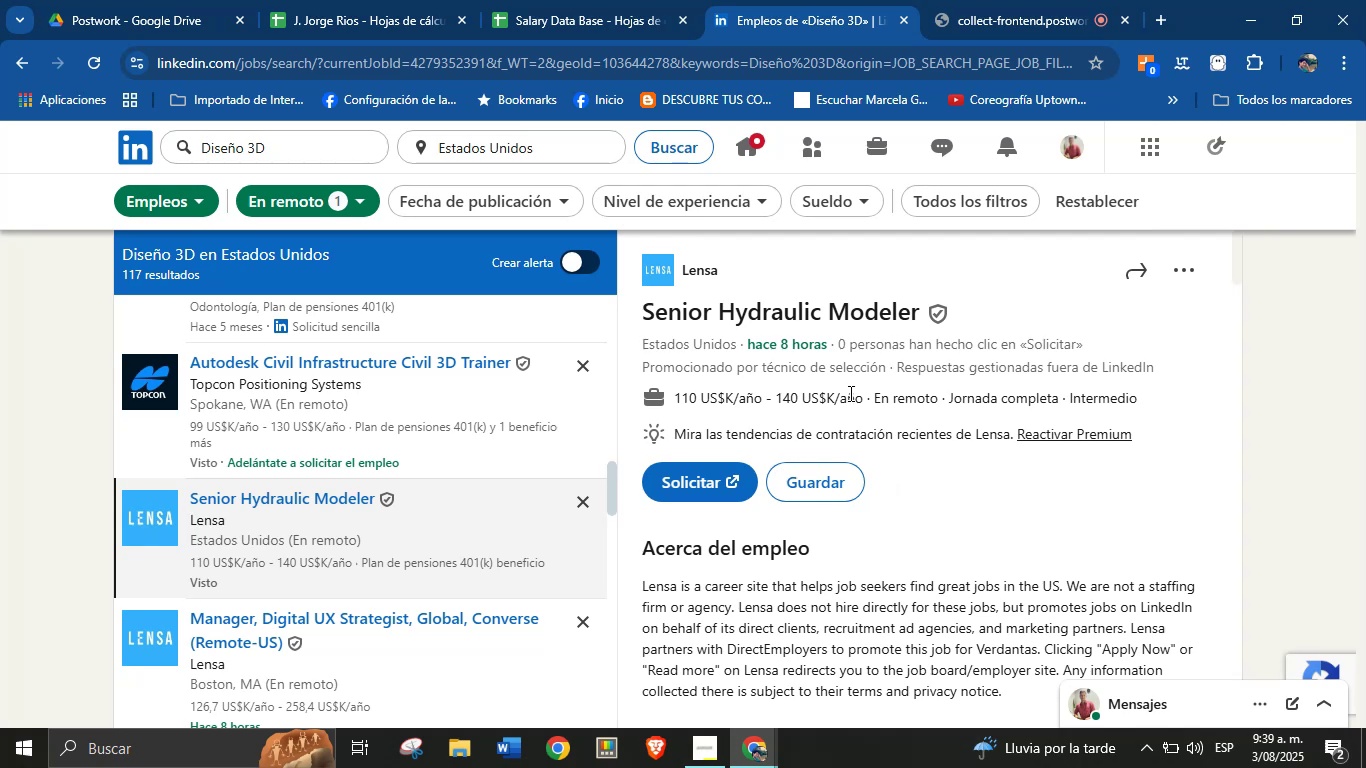 
left_click_drag(start_coordinate=[863, 400], to_coordinate=[697, 401])
 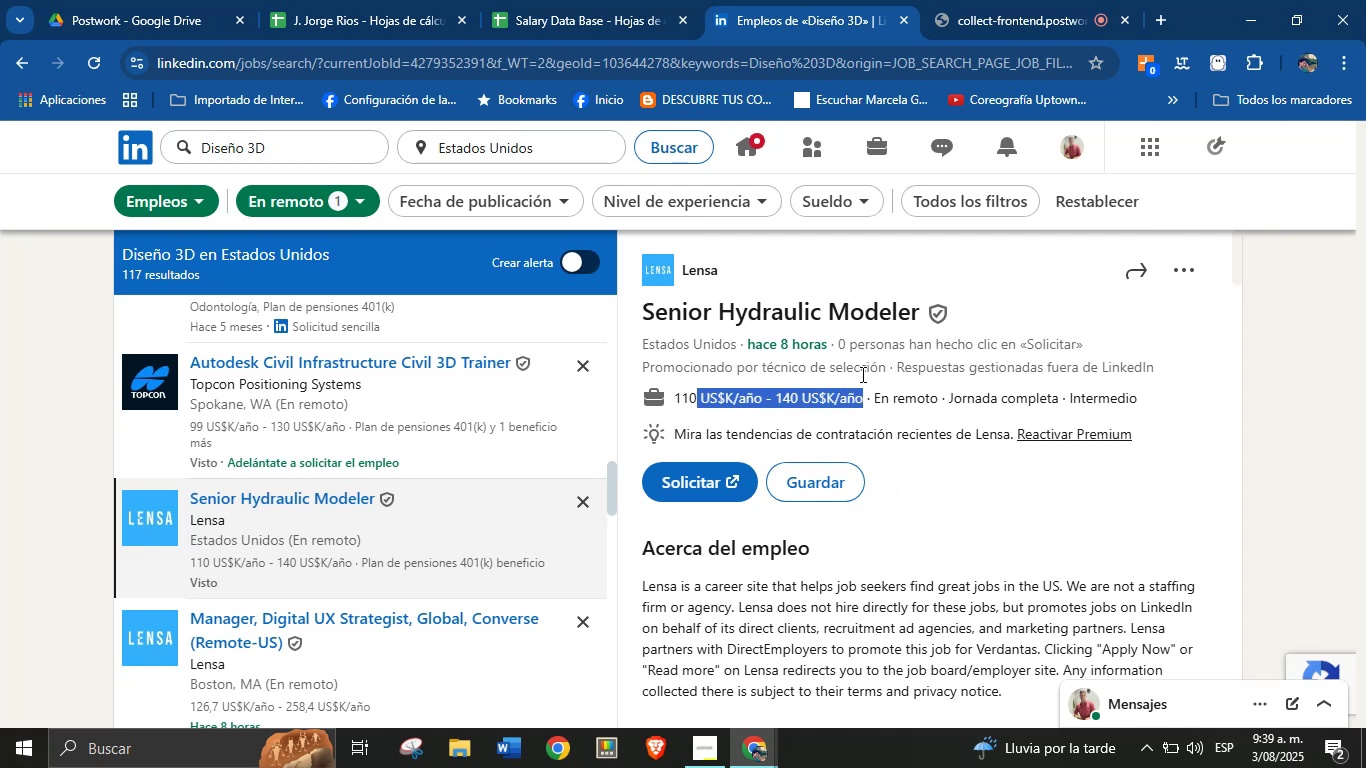 
left_click([861, 374])
 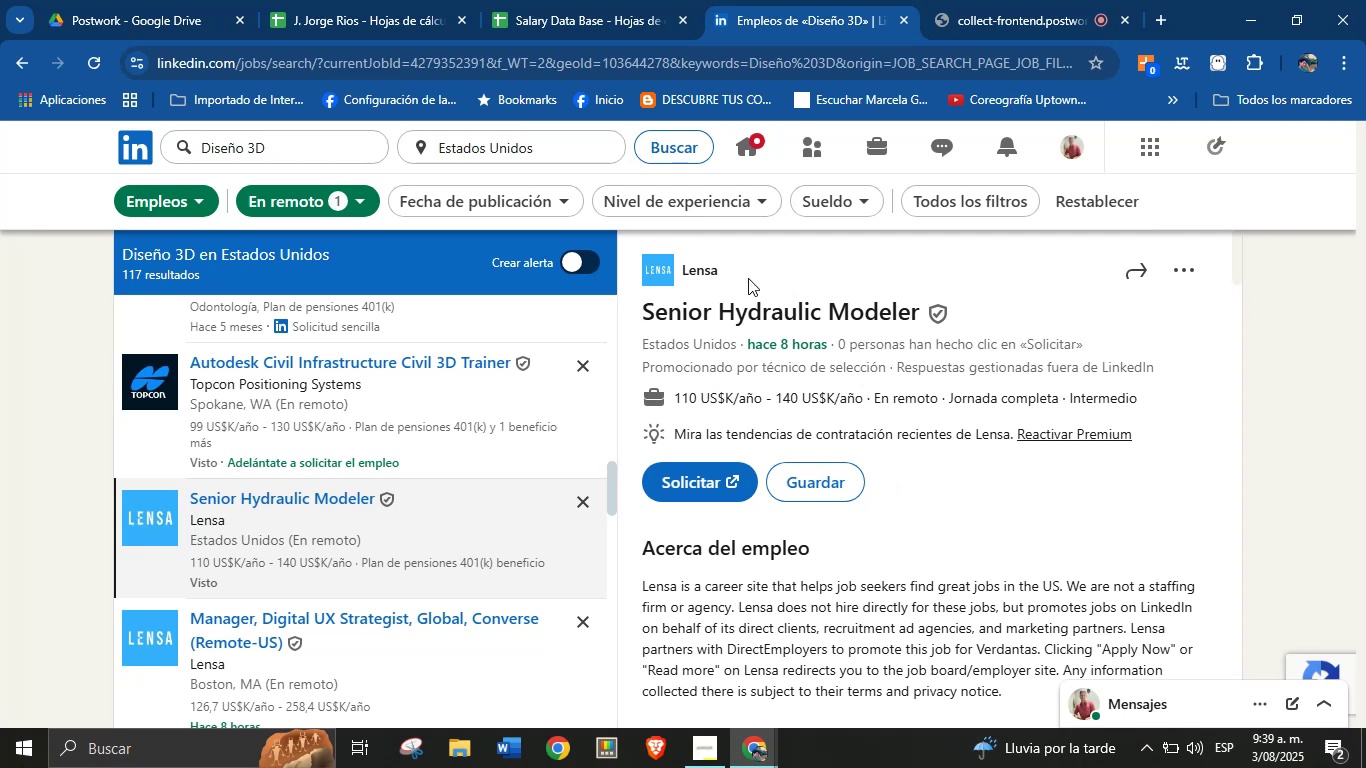 
left_click_drag(start_coordinate=[728, 273], to_coordinate=[683, 271])
 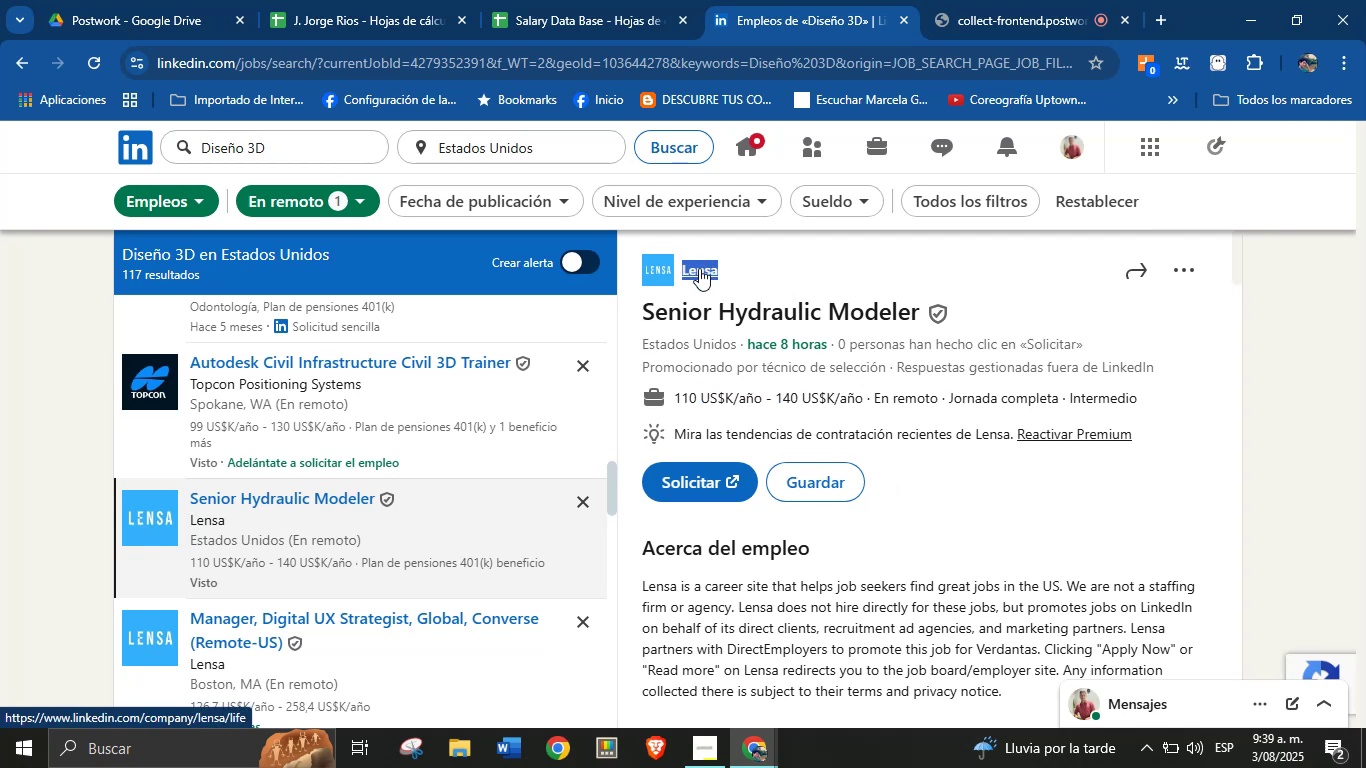 
key(Alt+AltLeft)
 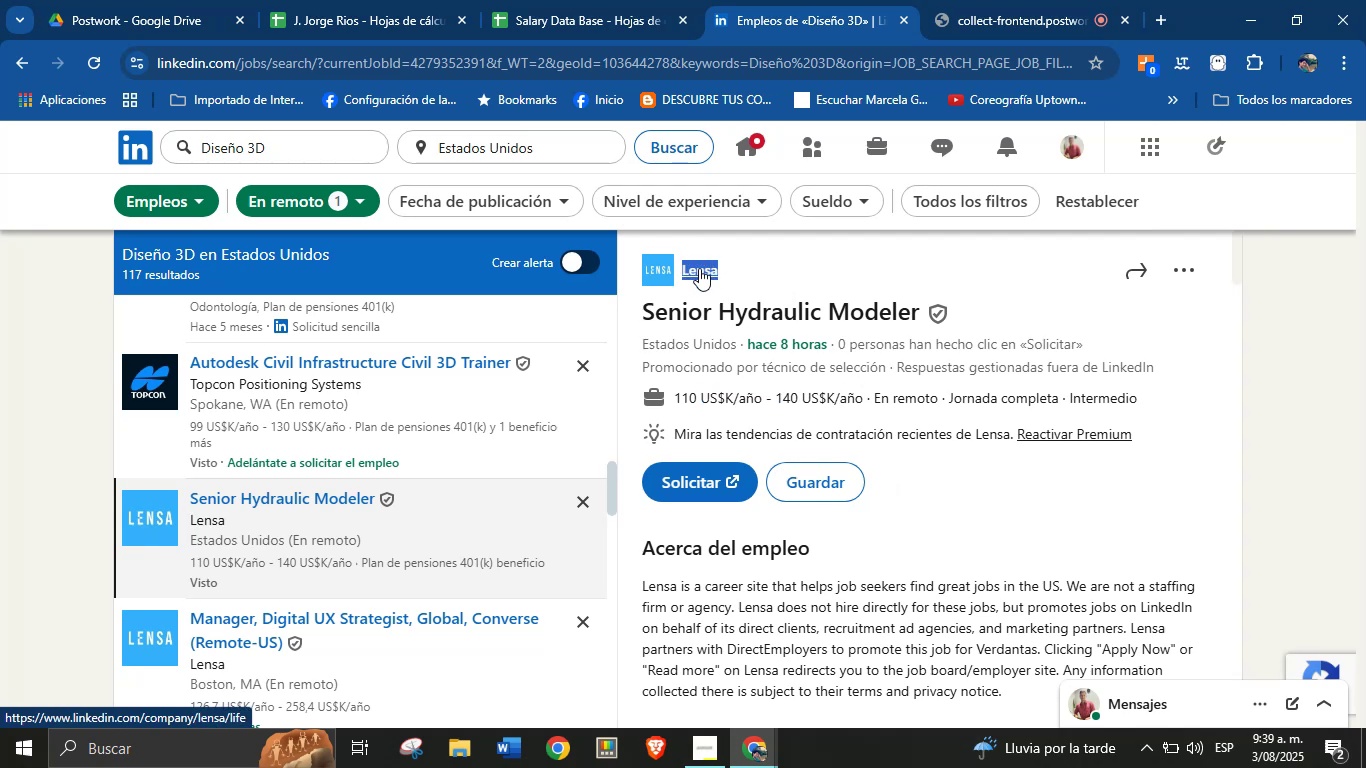 
key(Alt+Control+ControlLeft)
 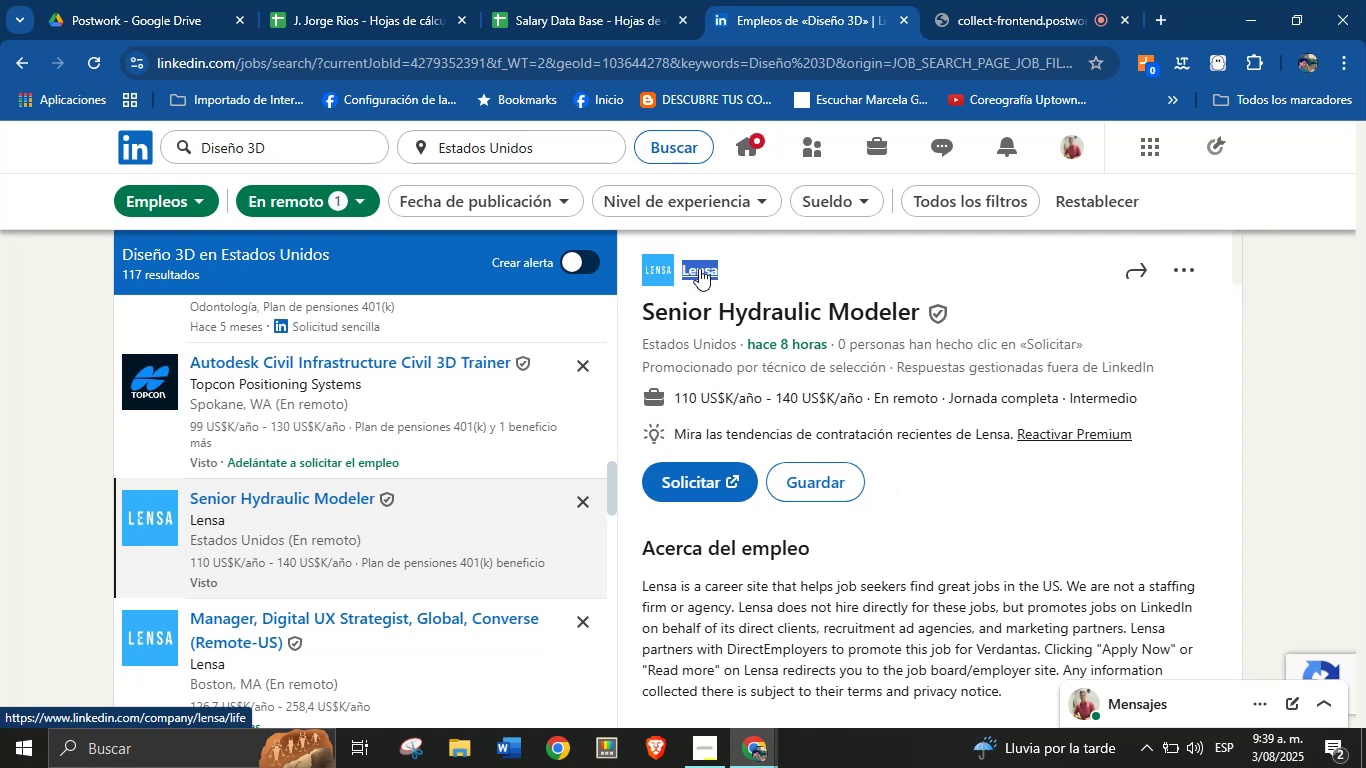 
key(Alt+Control+C)
 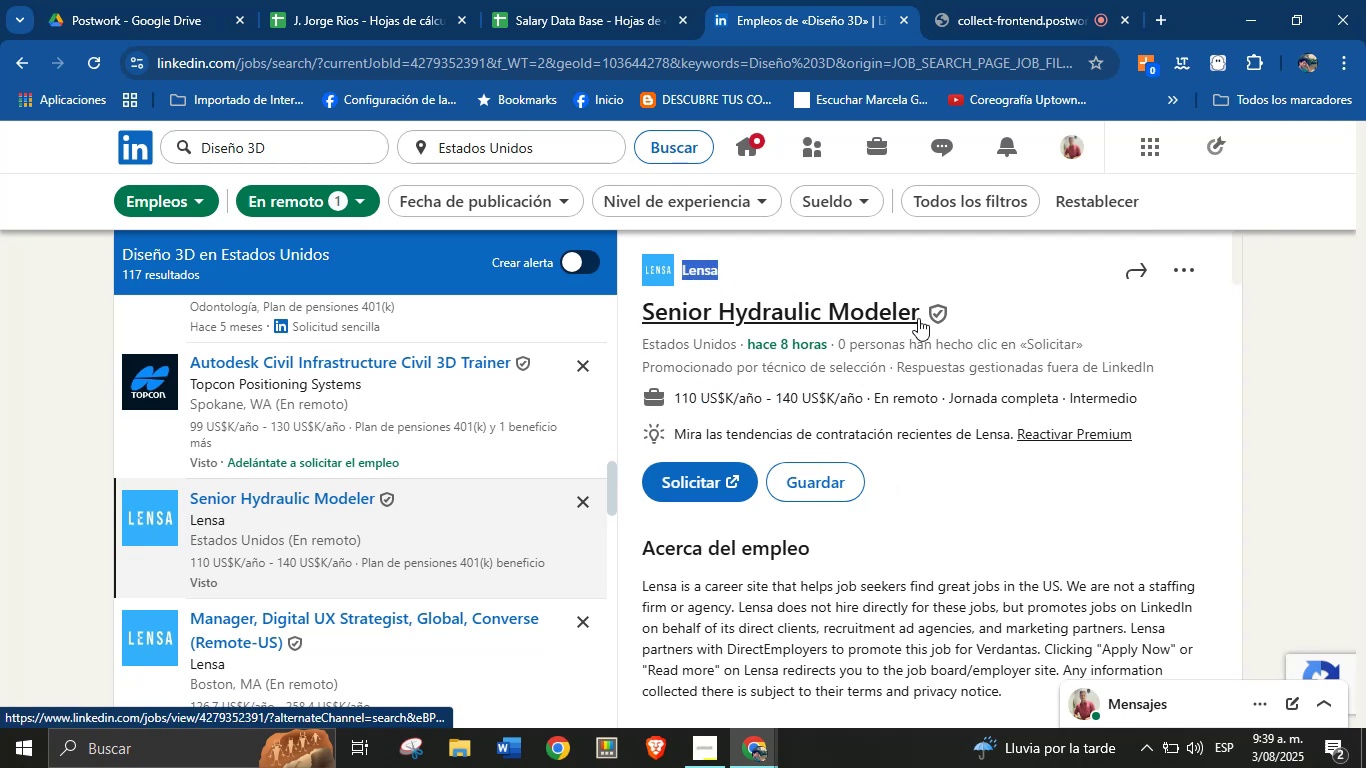 
left_click_drag(start_coordinate=[922, 317], to_coordinate=[643, 317])
 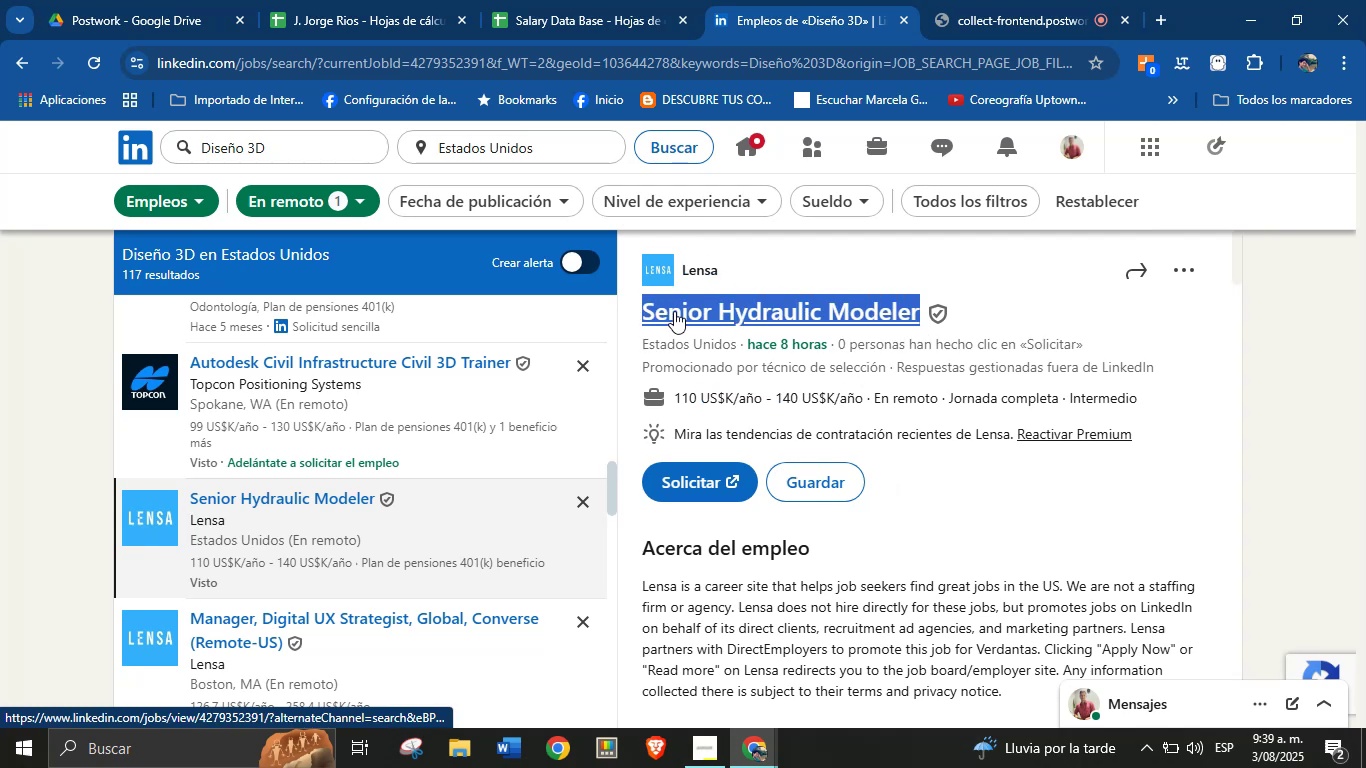 
key(Alt+AltLeft)
 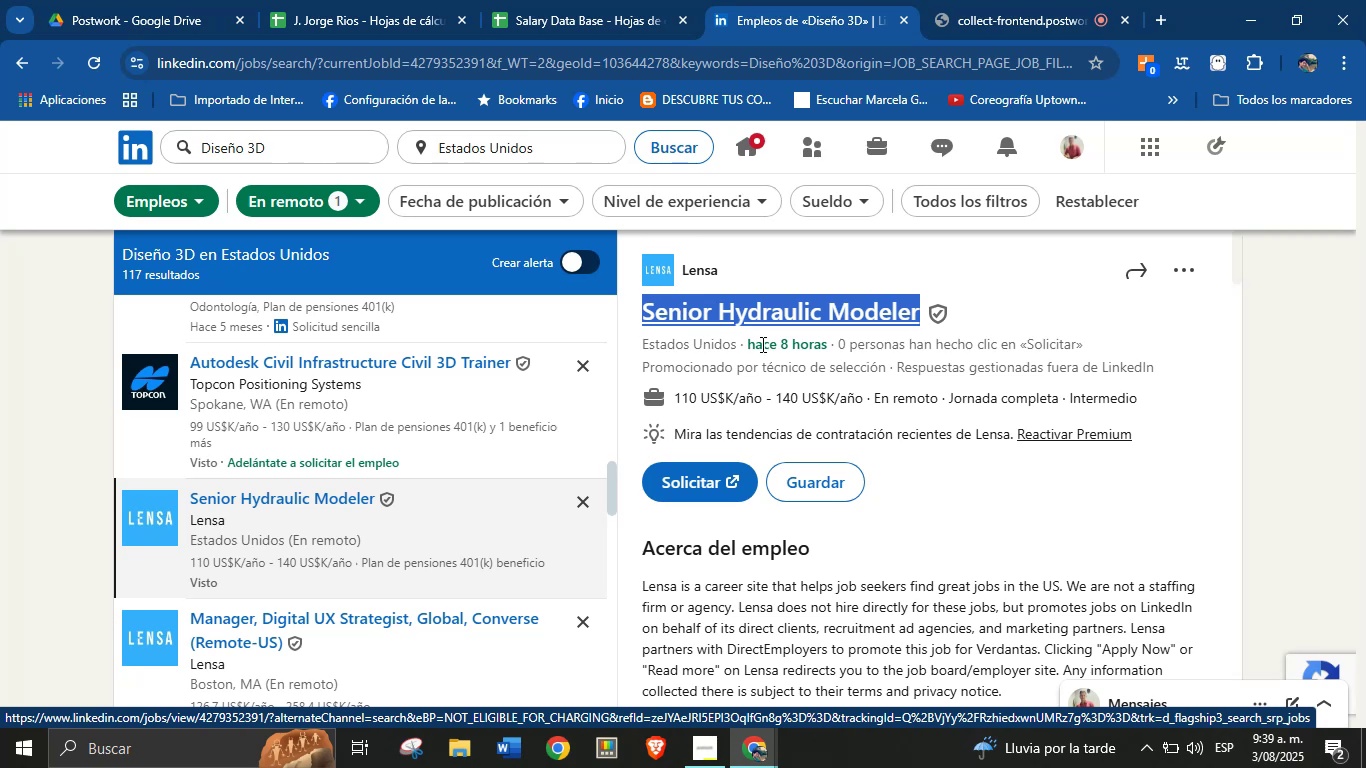 
key(Alt+Control+ControlLeft)
 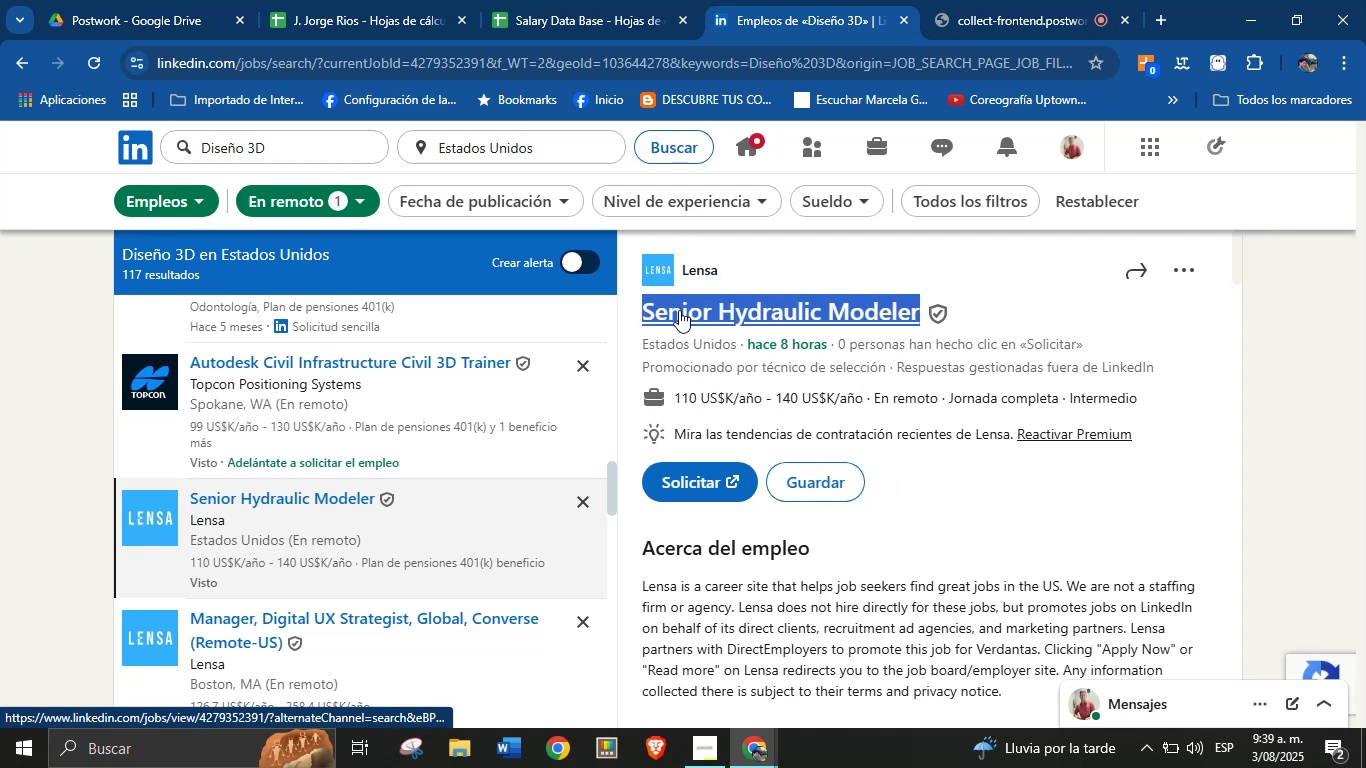 
key(Alt+Control+C)
 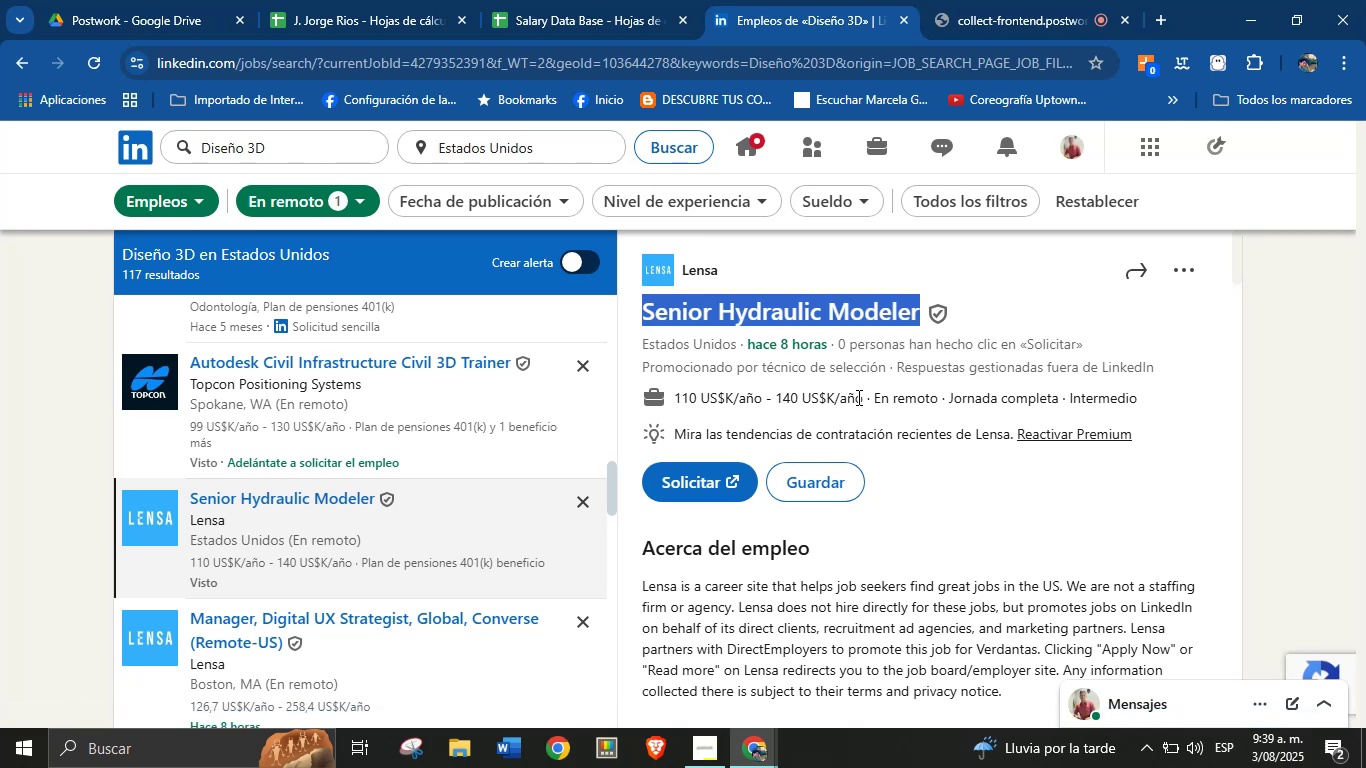 
left_click_drag(start_coordinate=[862, 400], to_coordinate=[676, 401])
 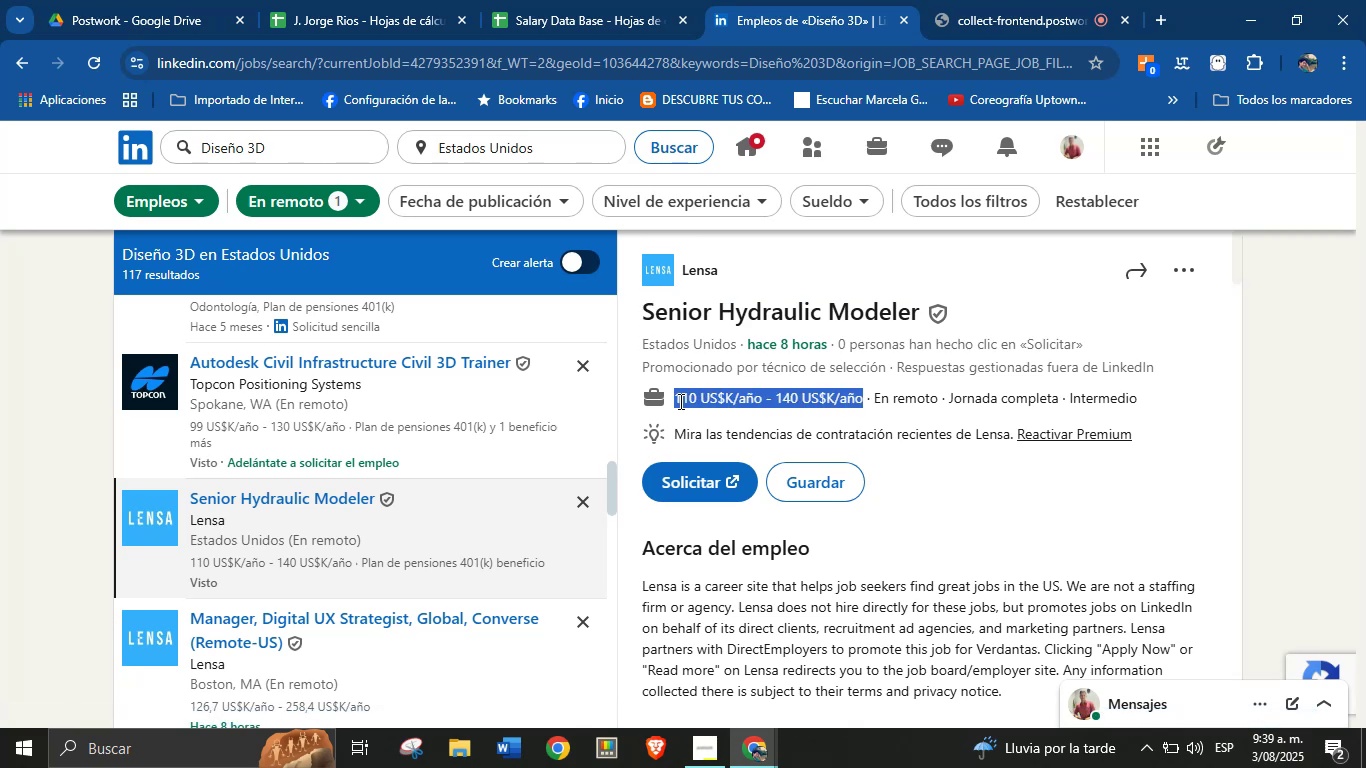 
key(Alt+Control+ControlLeft)
 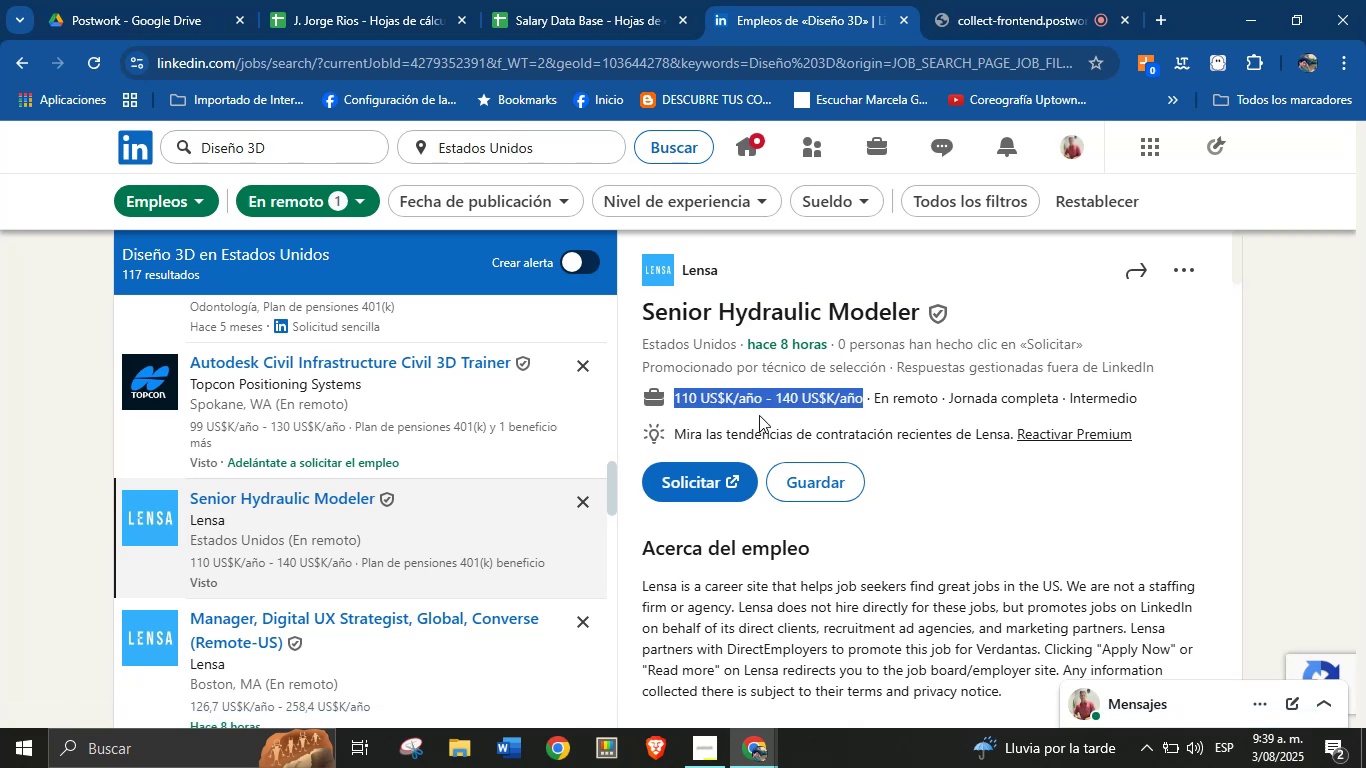 
key(Alt+AltLeft)
 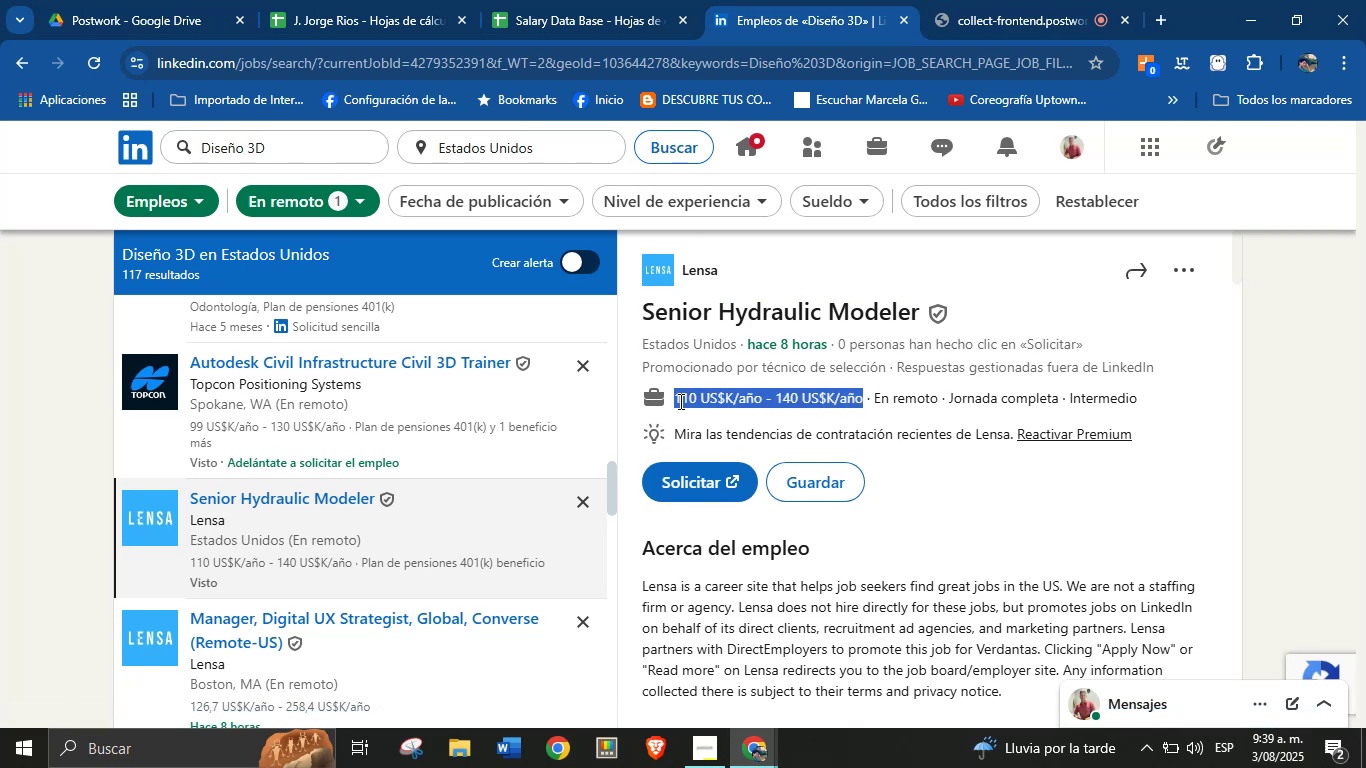 
key(Alt+Control+C)
 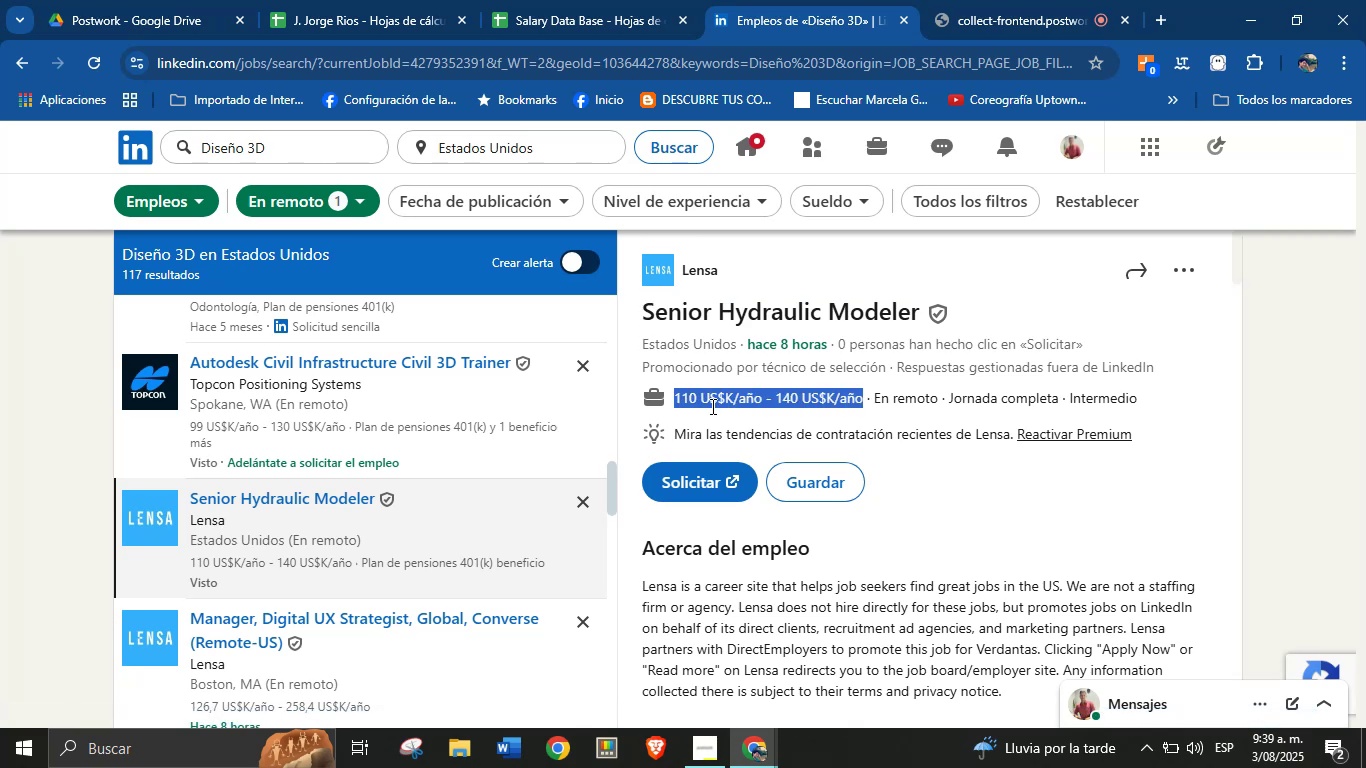 
scroll: coordinate [820, 521], scroll_direction: down, amount: 29.0
 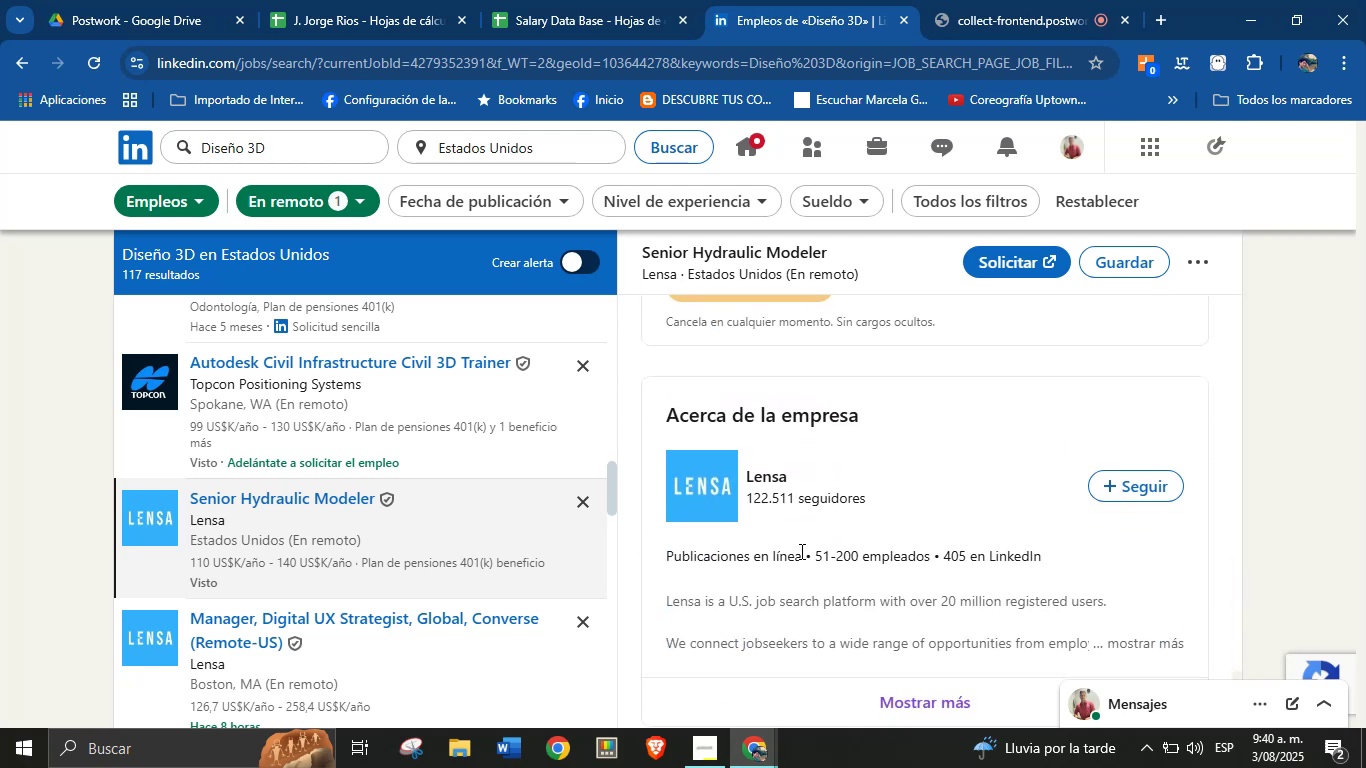 
left_click_drag(start_coordinate=[800, 554], to_coordinate=[667, 554])
 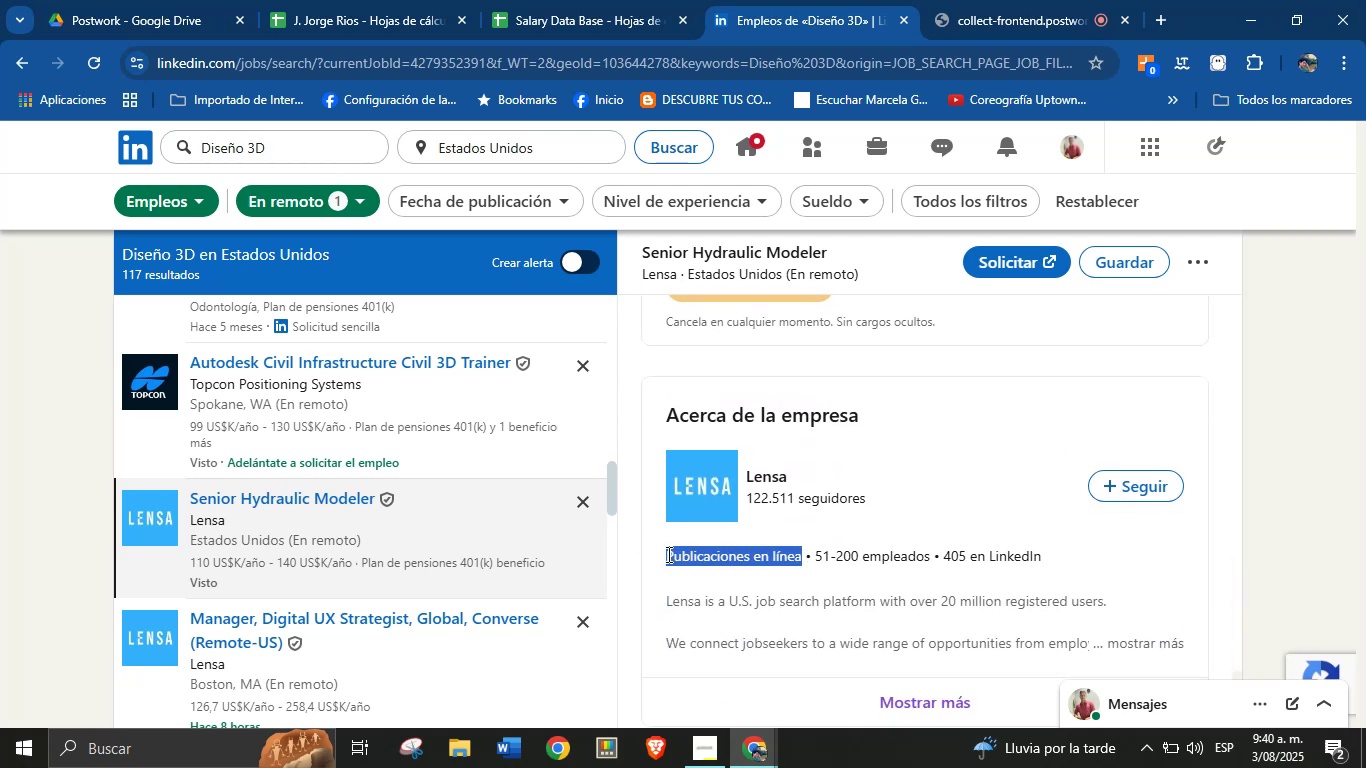 
key(Alt+Control+ControlLeft)
 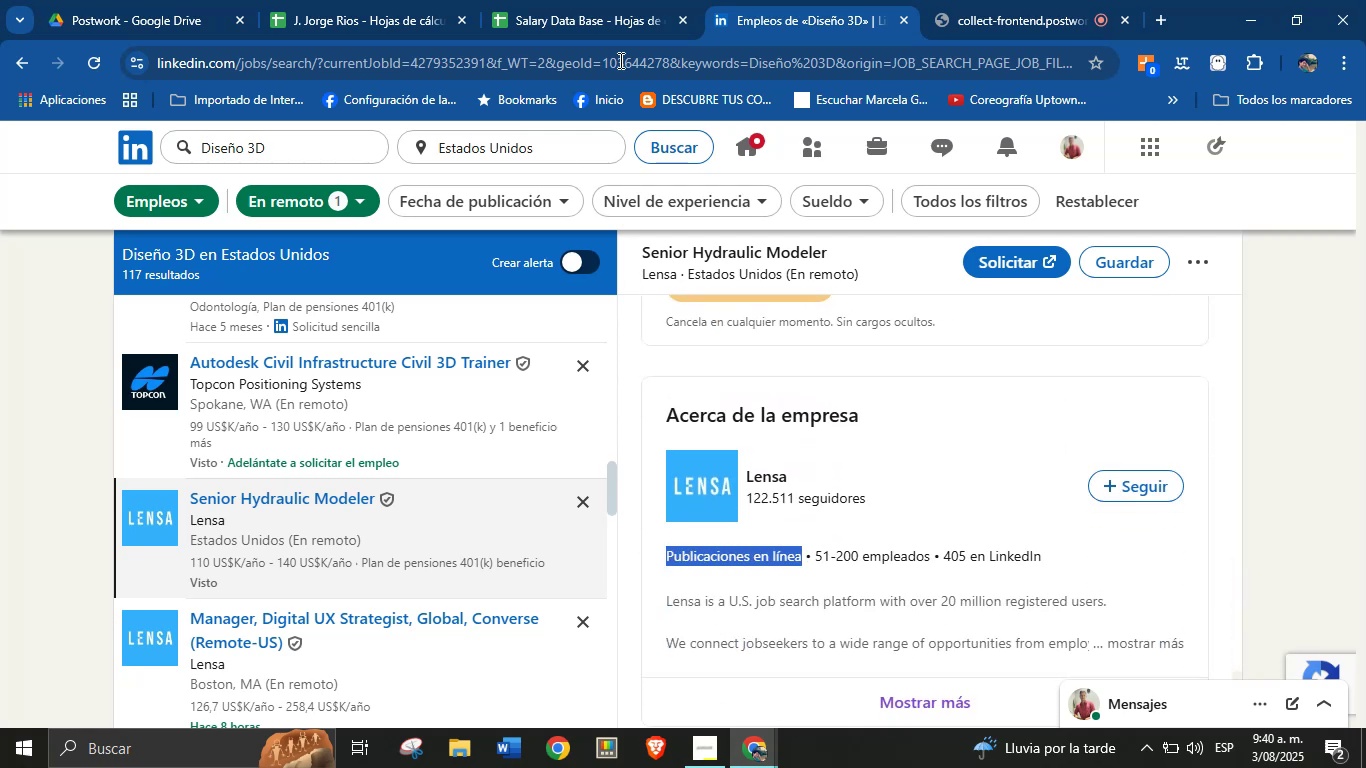 
key(Alt+AltLeft)
 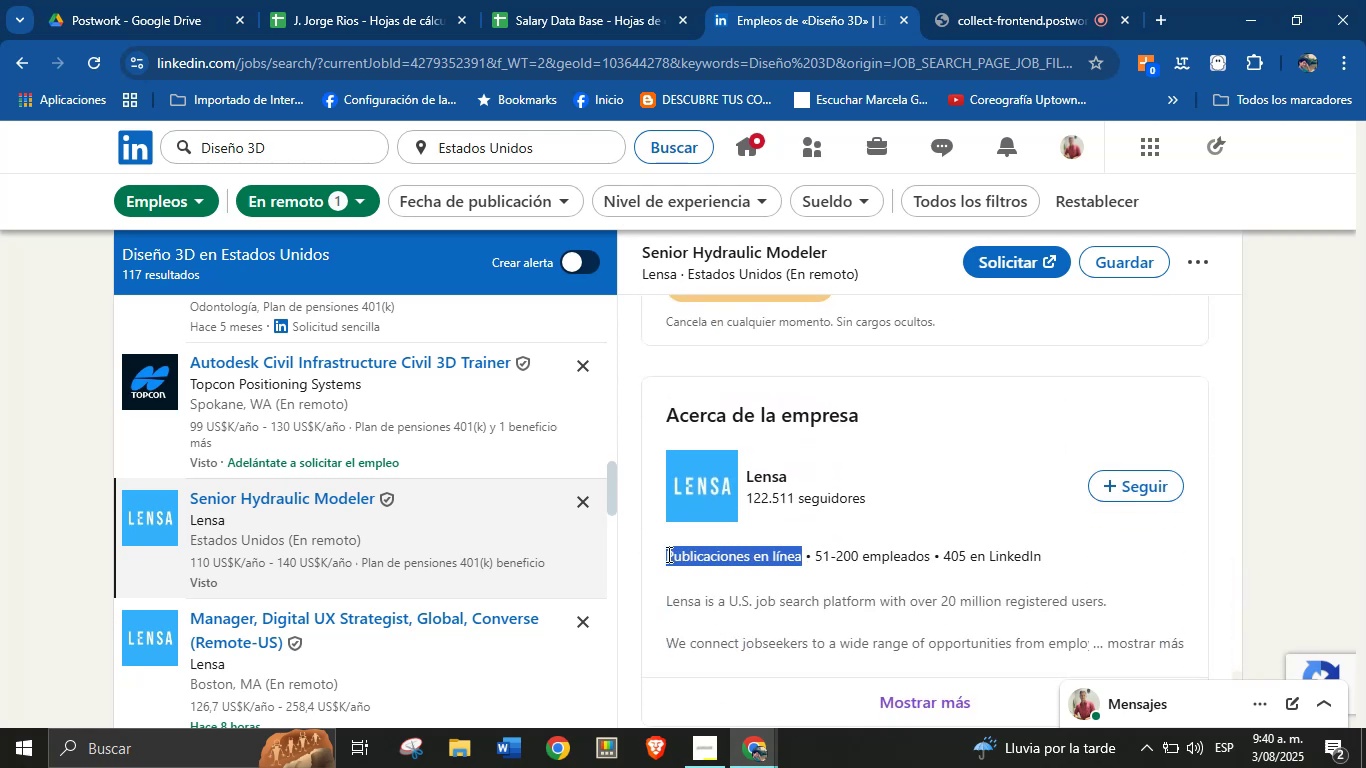 
key(Alt+Control+C)
 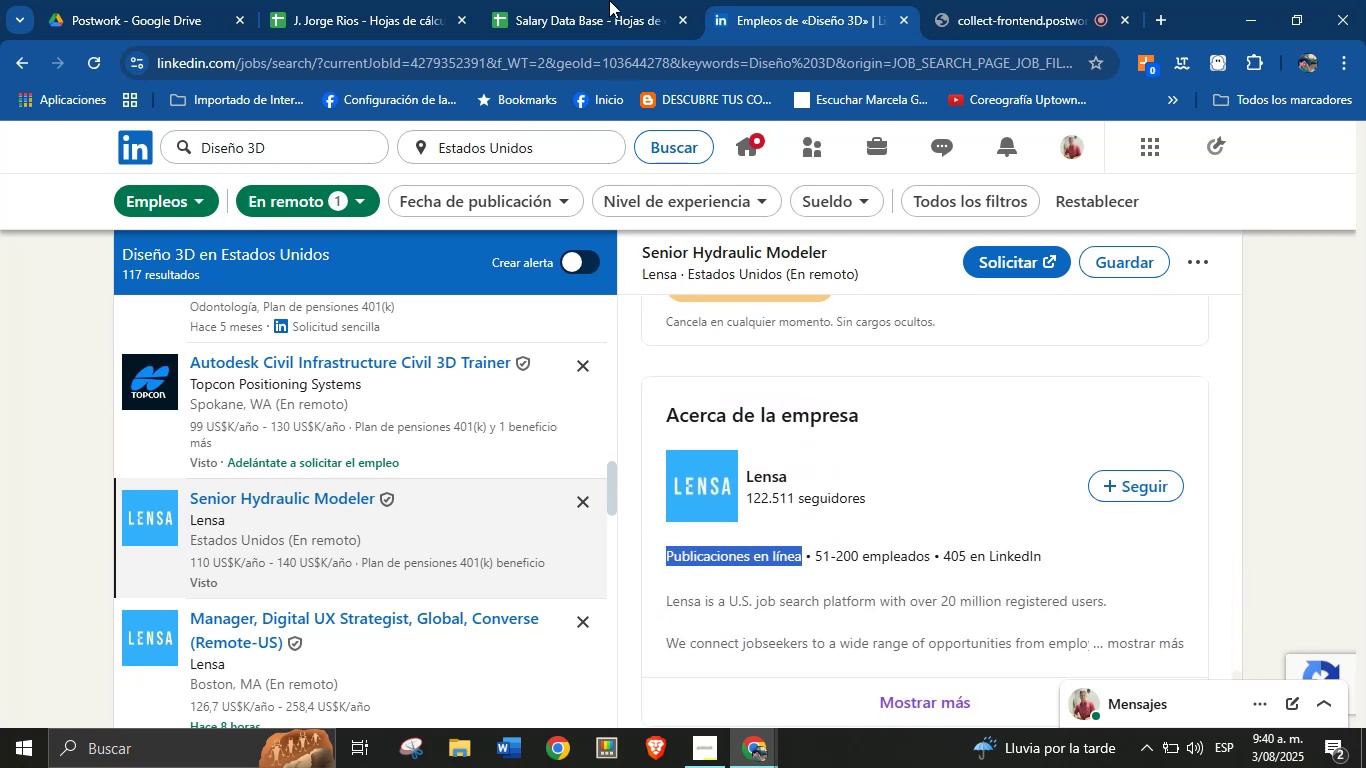 
left_click([601, 0])
 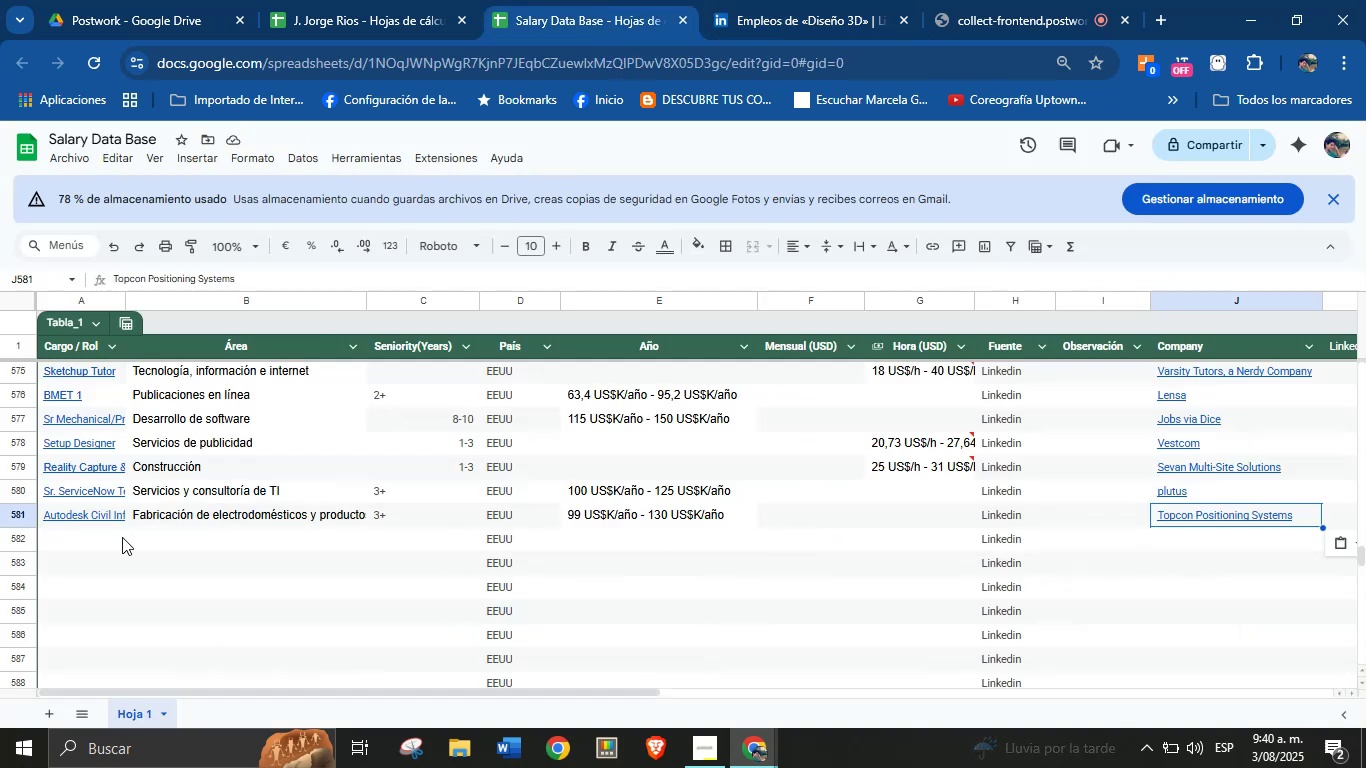 
left_click([94, 538])
 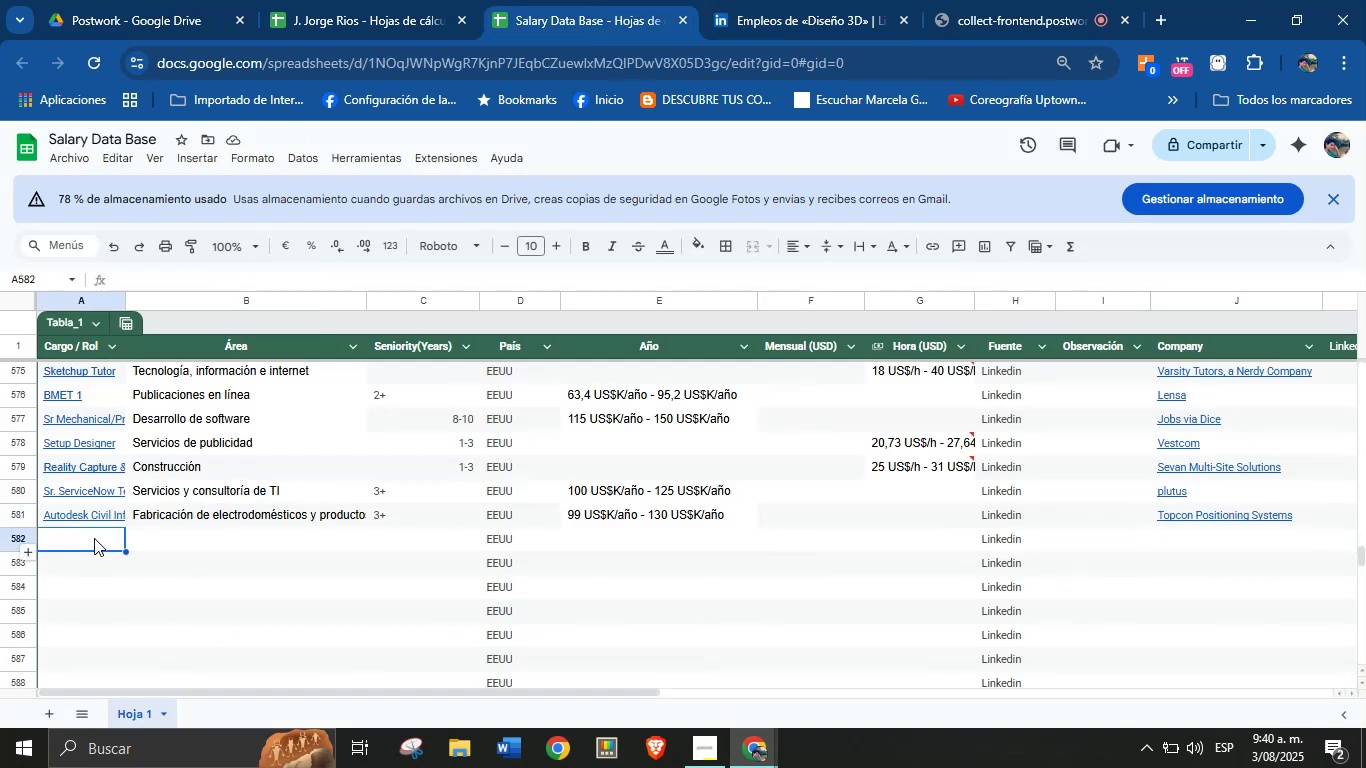 
key(Meta+MetaLeft)
 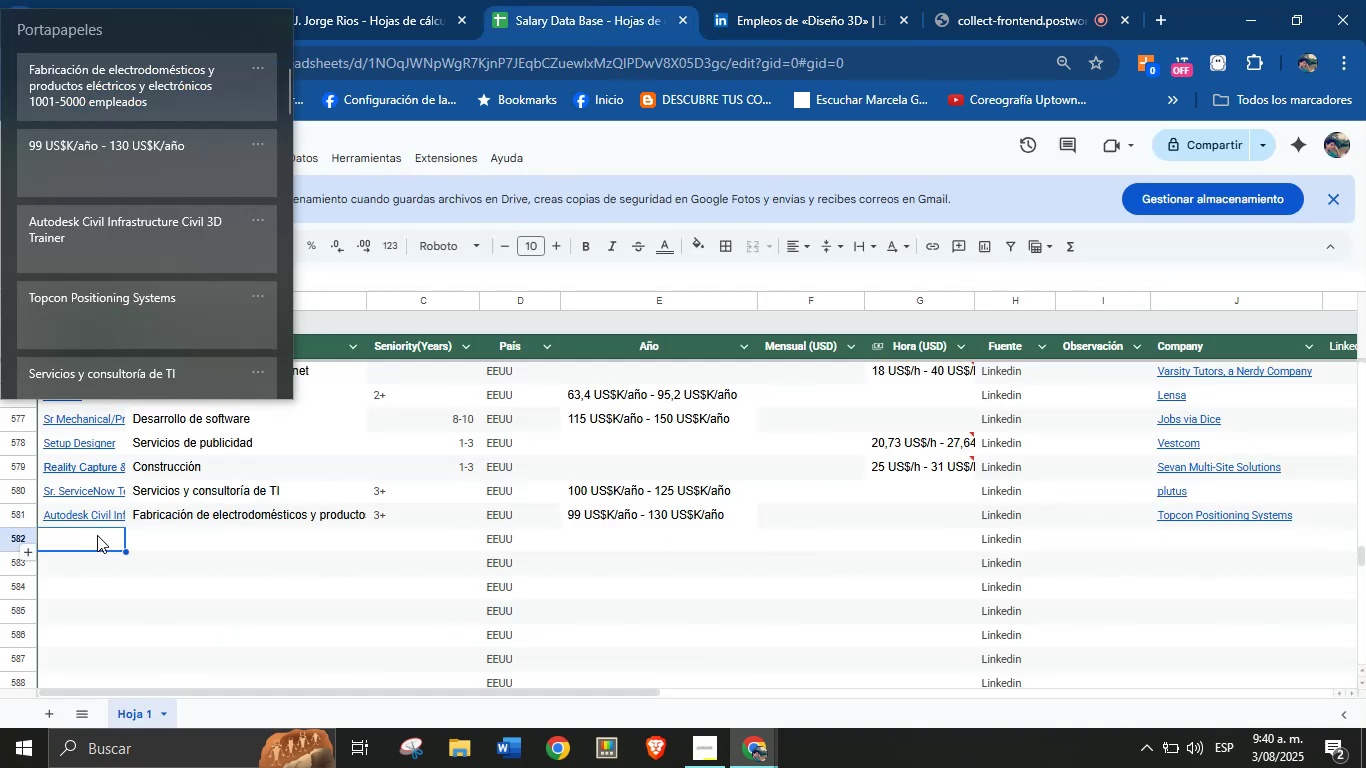 
key(Meta+MetaLeft)
 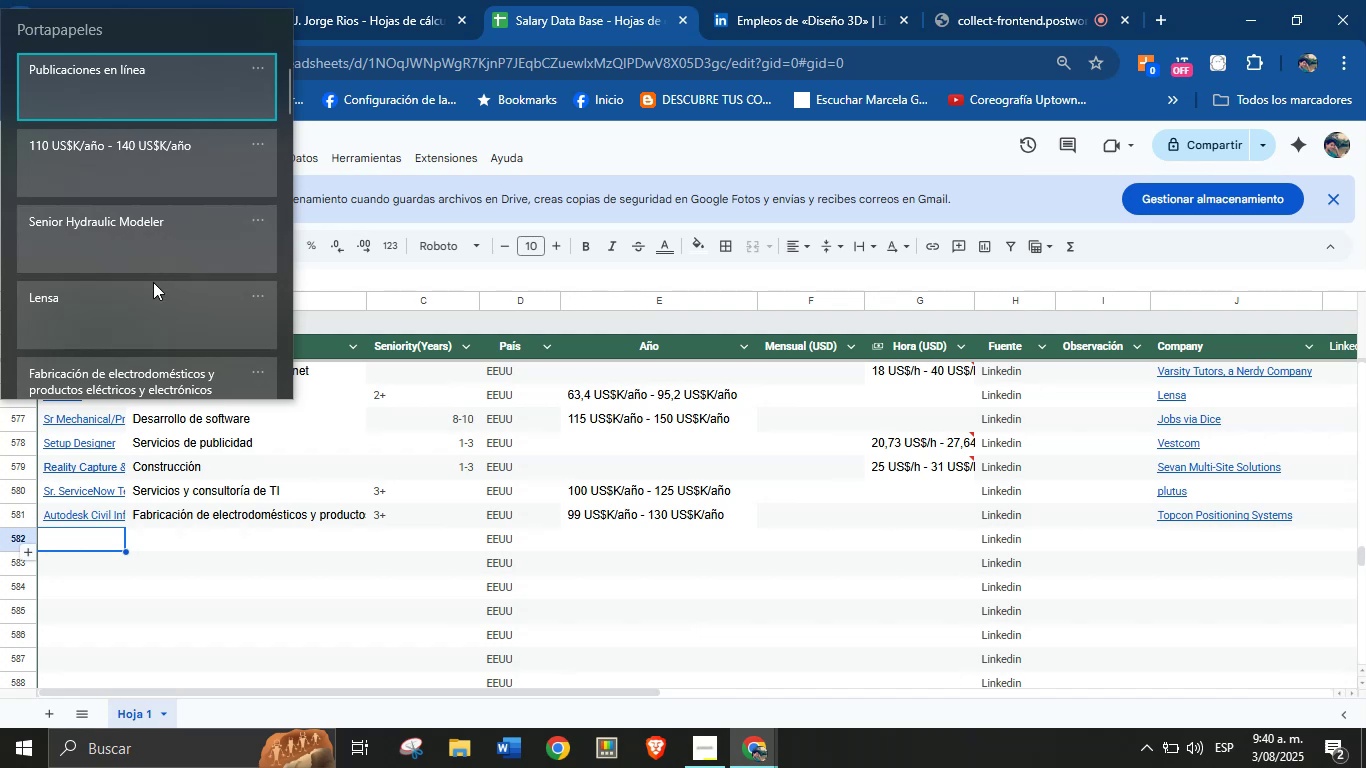 
key(Meta+V)
 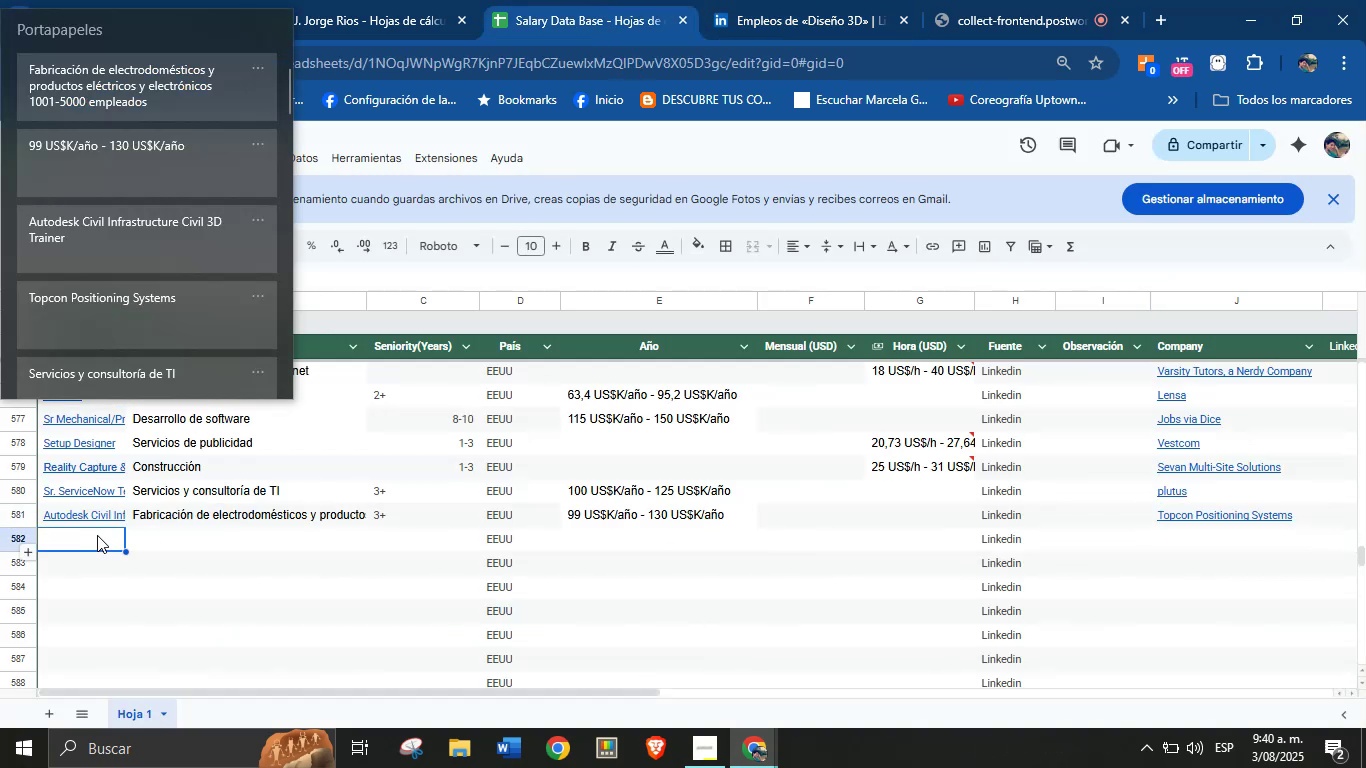 
left_click([155, 250])
 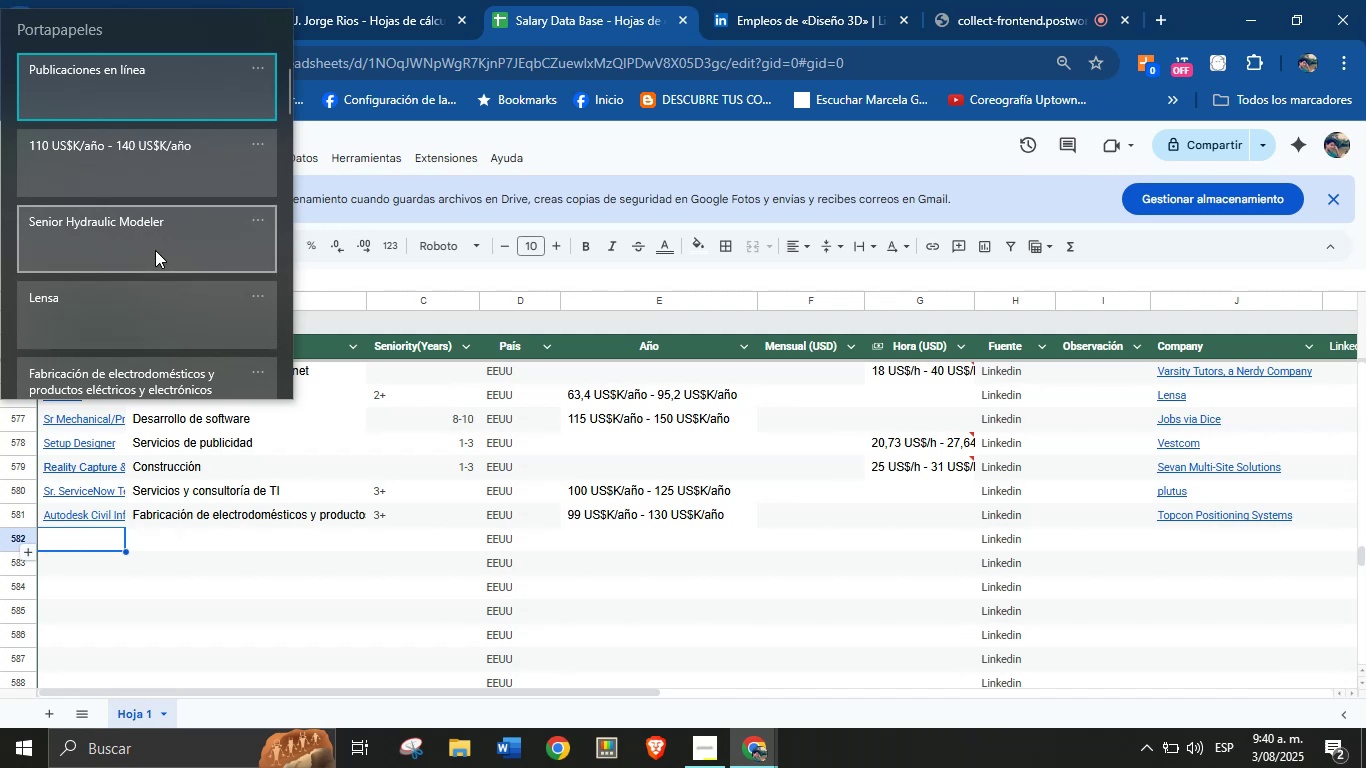 
key(Control+ControlLeft)
 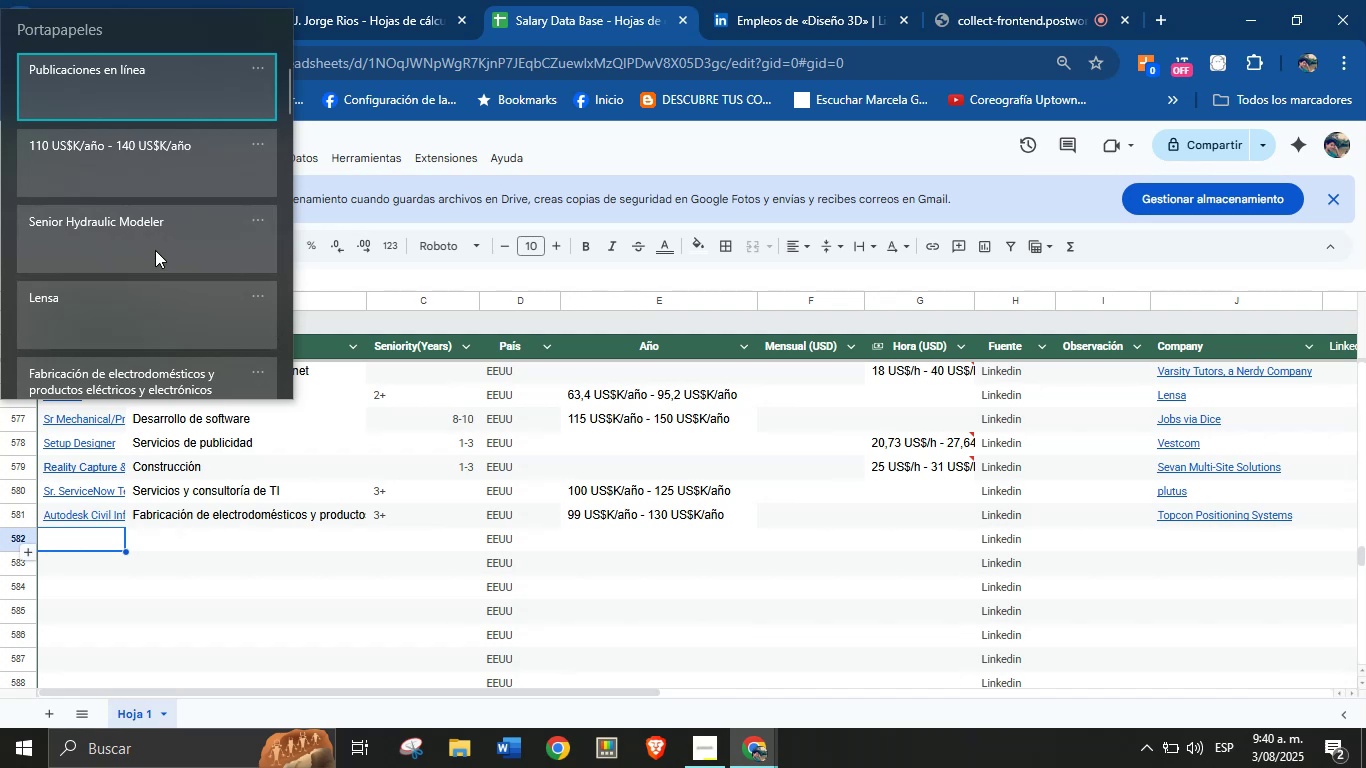 
key(Control+V)
 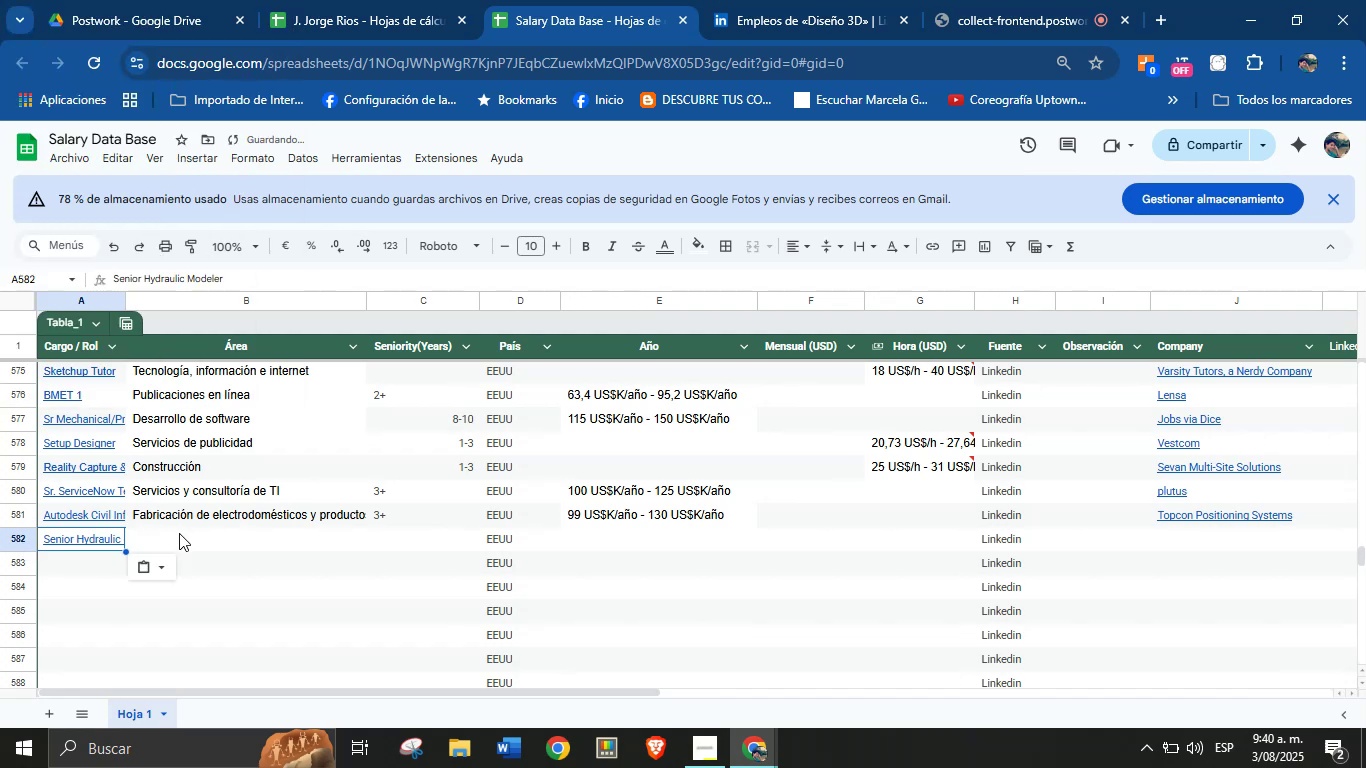 
left_click([180, 538])
 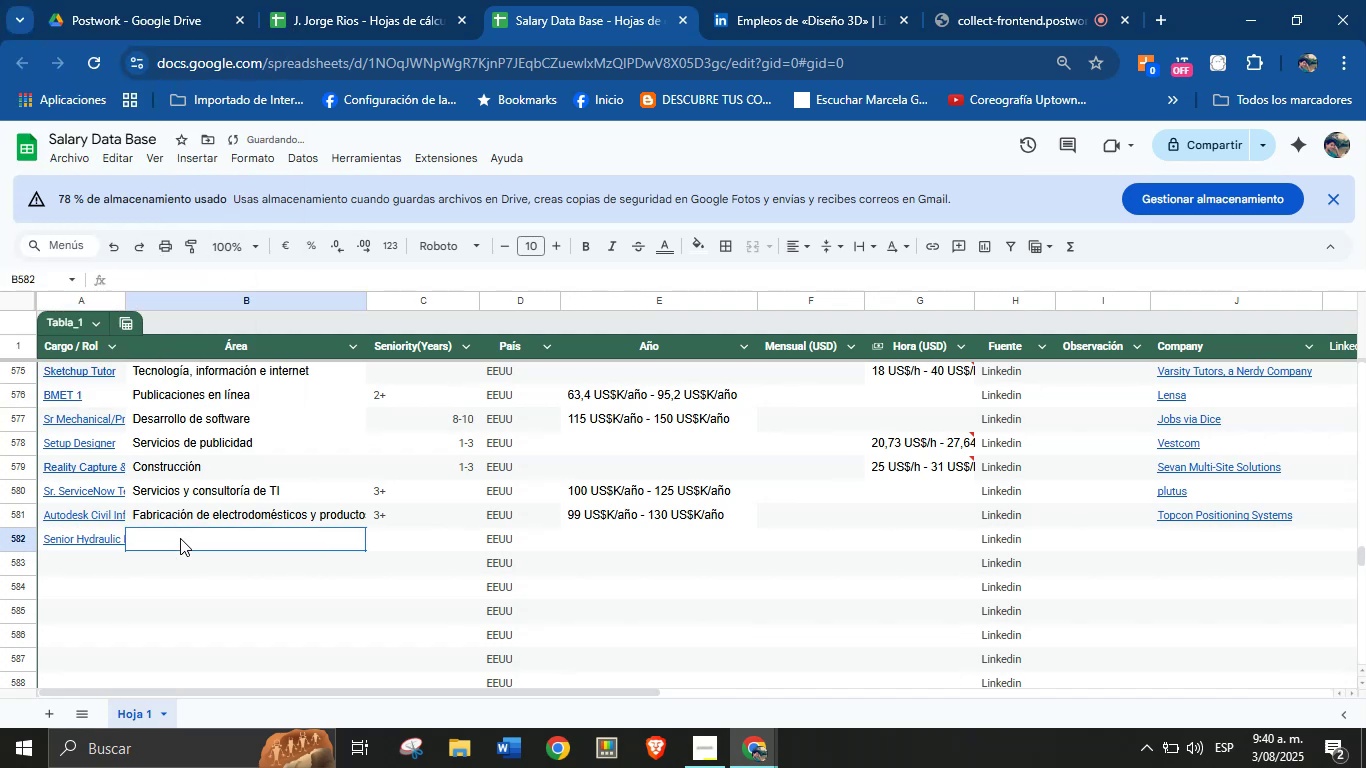 
key(Meta+MetaLeft)
 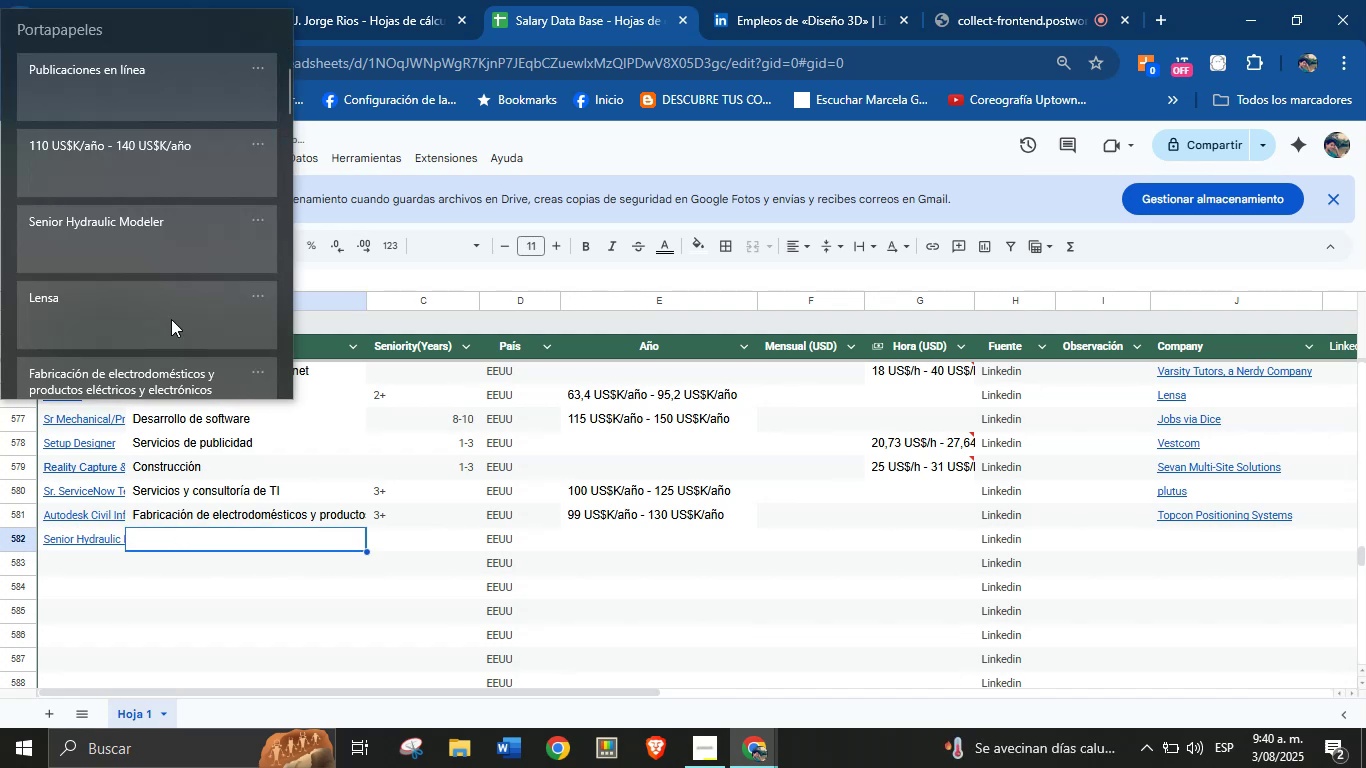 
key(Meta+MetaLeft)
 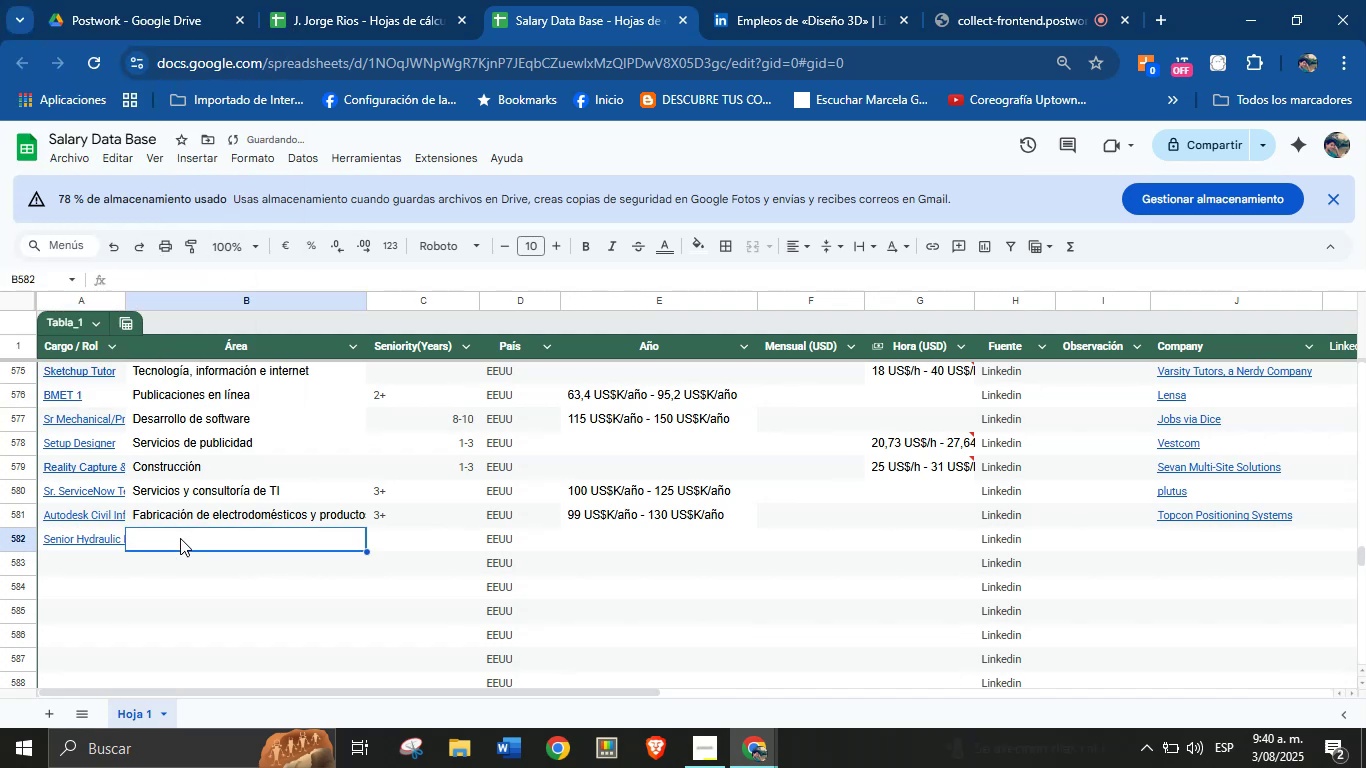 
key(Meta+V)
 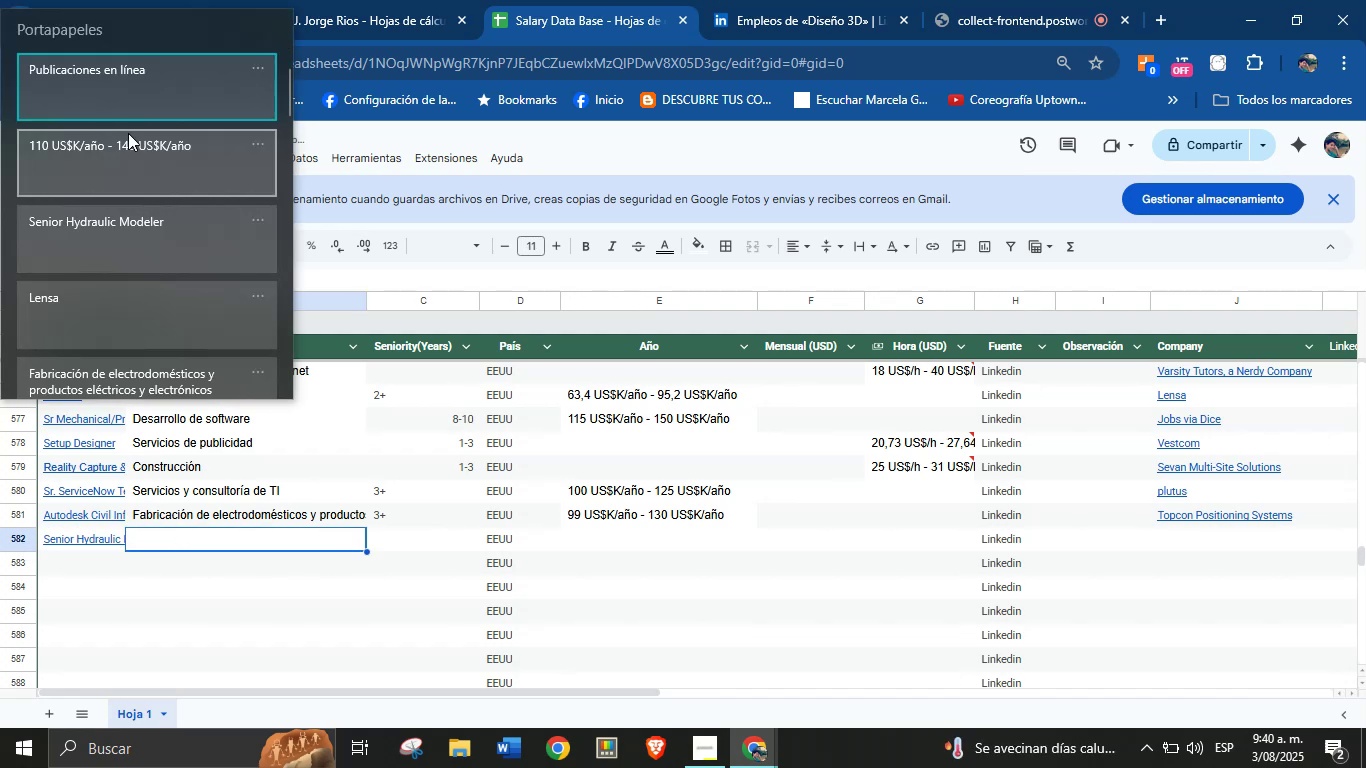 
left_click([141, 101])
 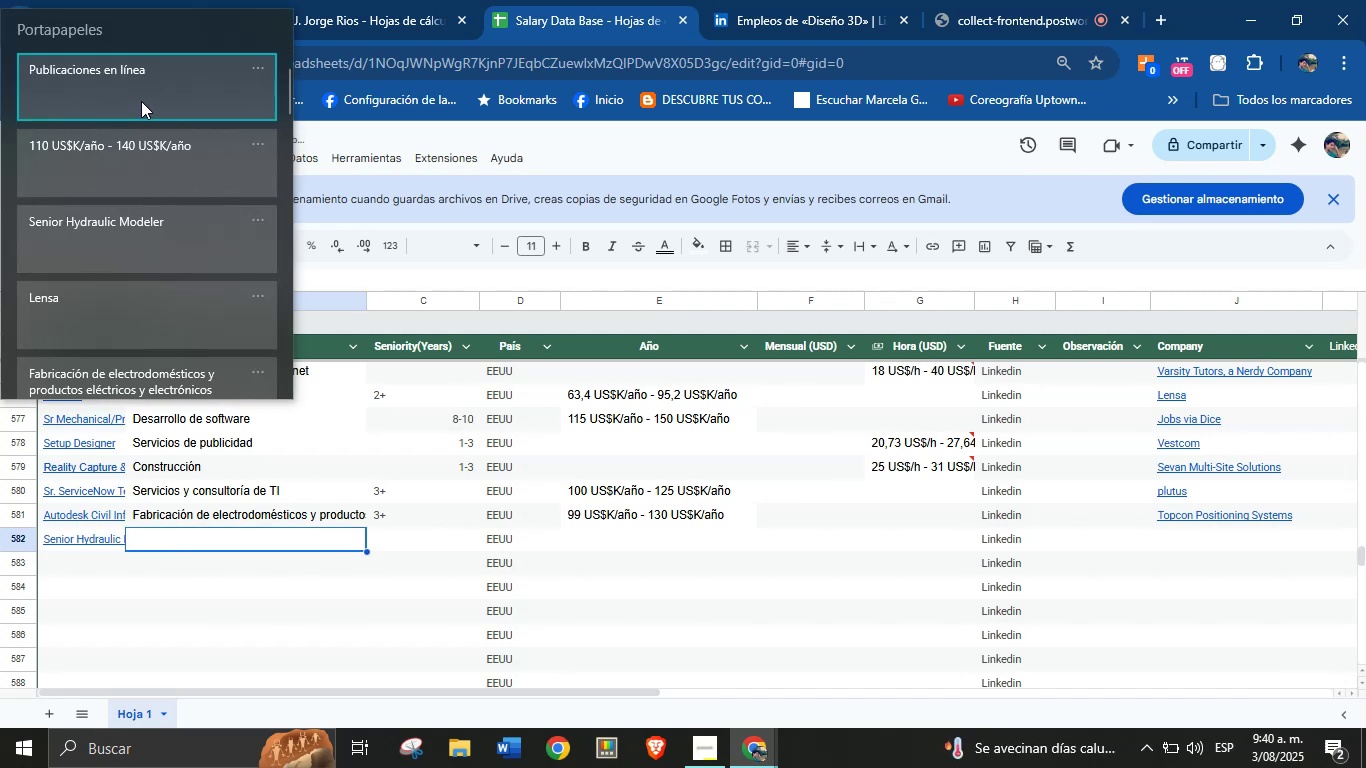 
key(Control+ControlLeft)
 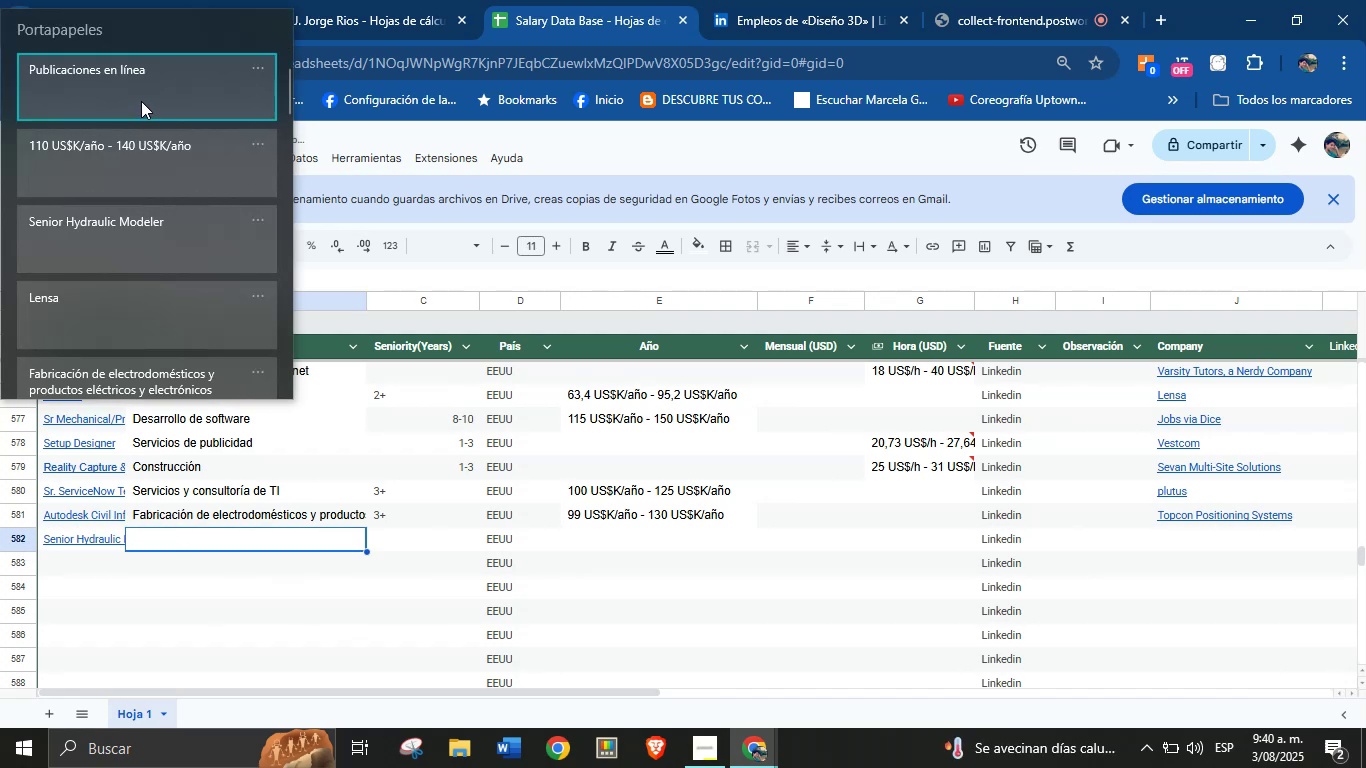 
key(Control+V)
 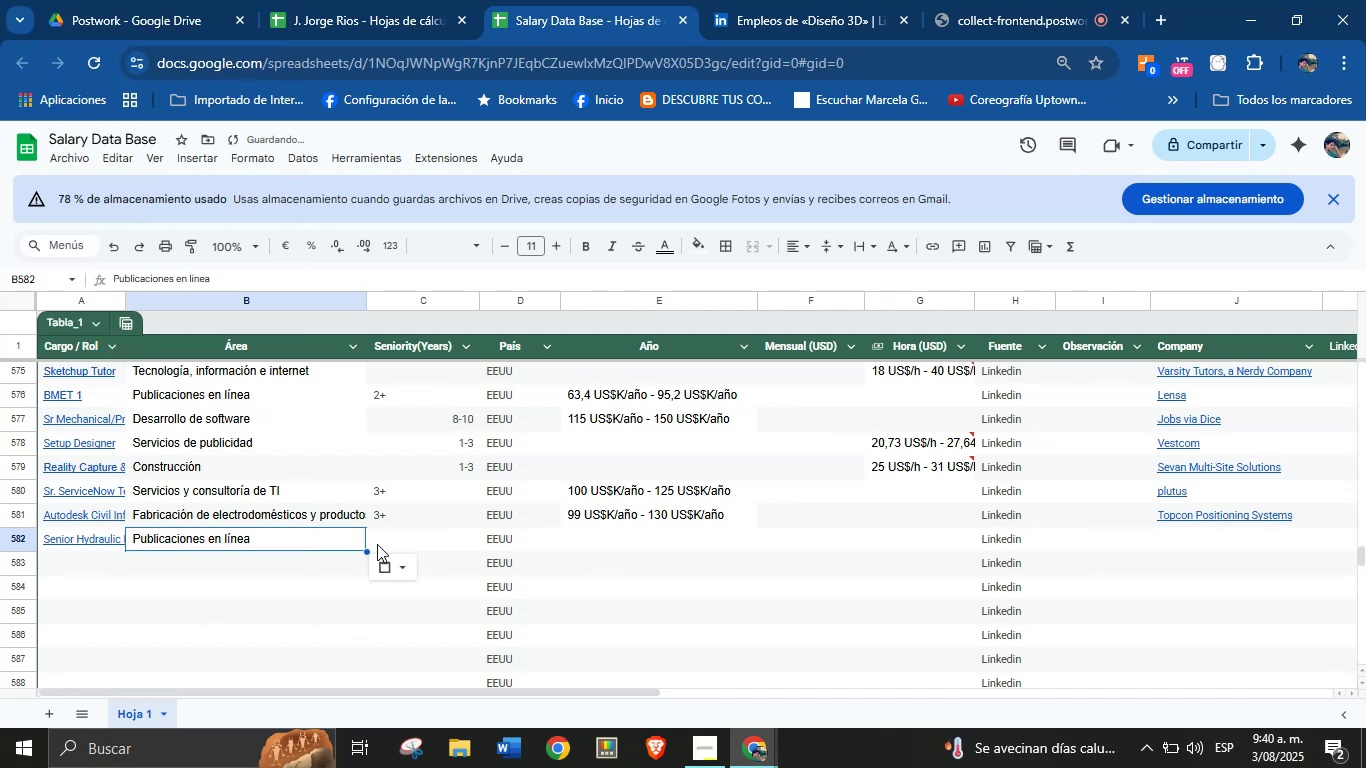 
left_click([409, 536])
 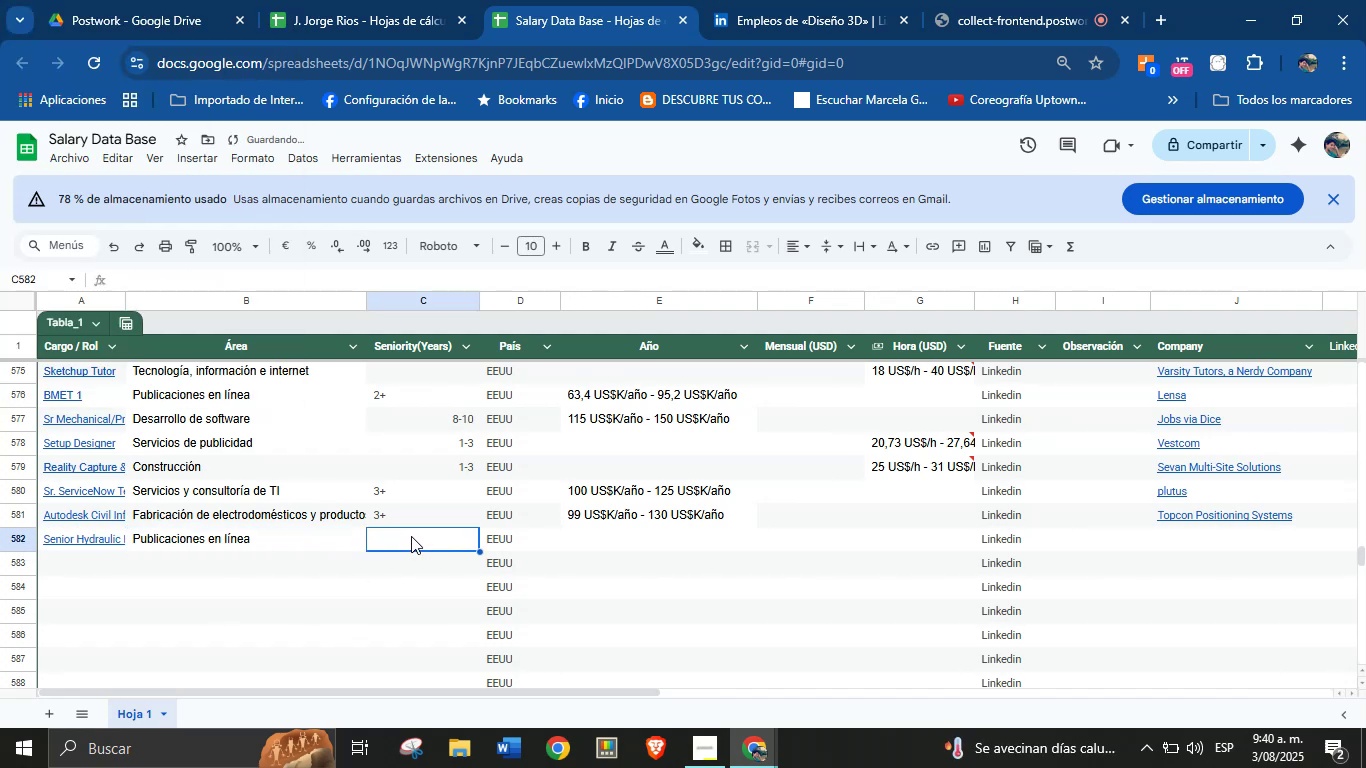 
type(10=)
 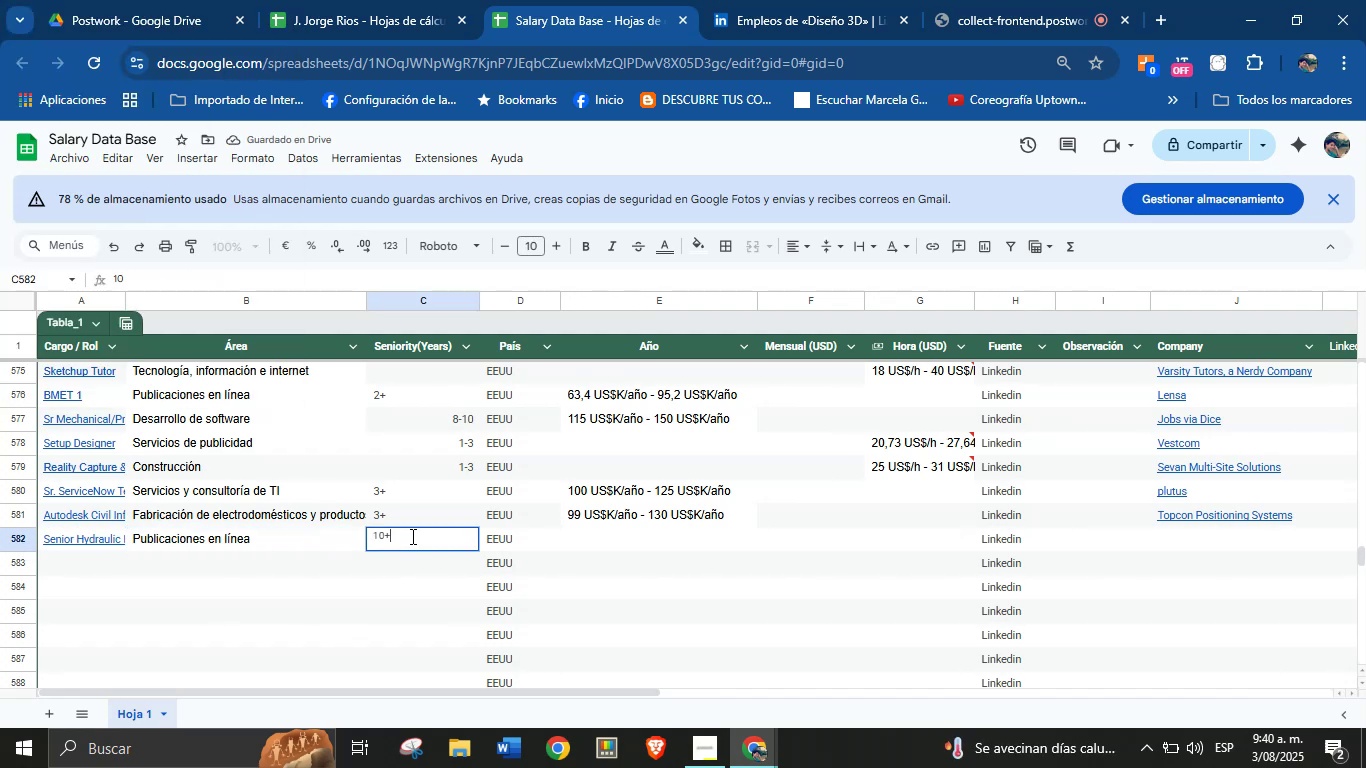 
key(Enter)
 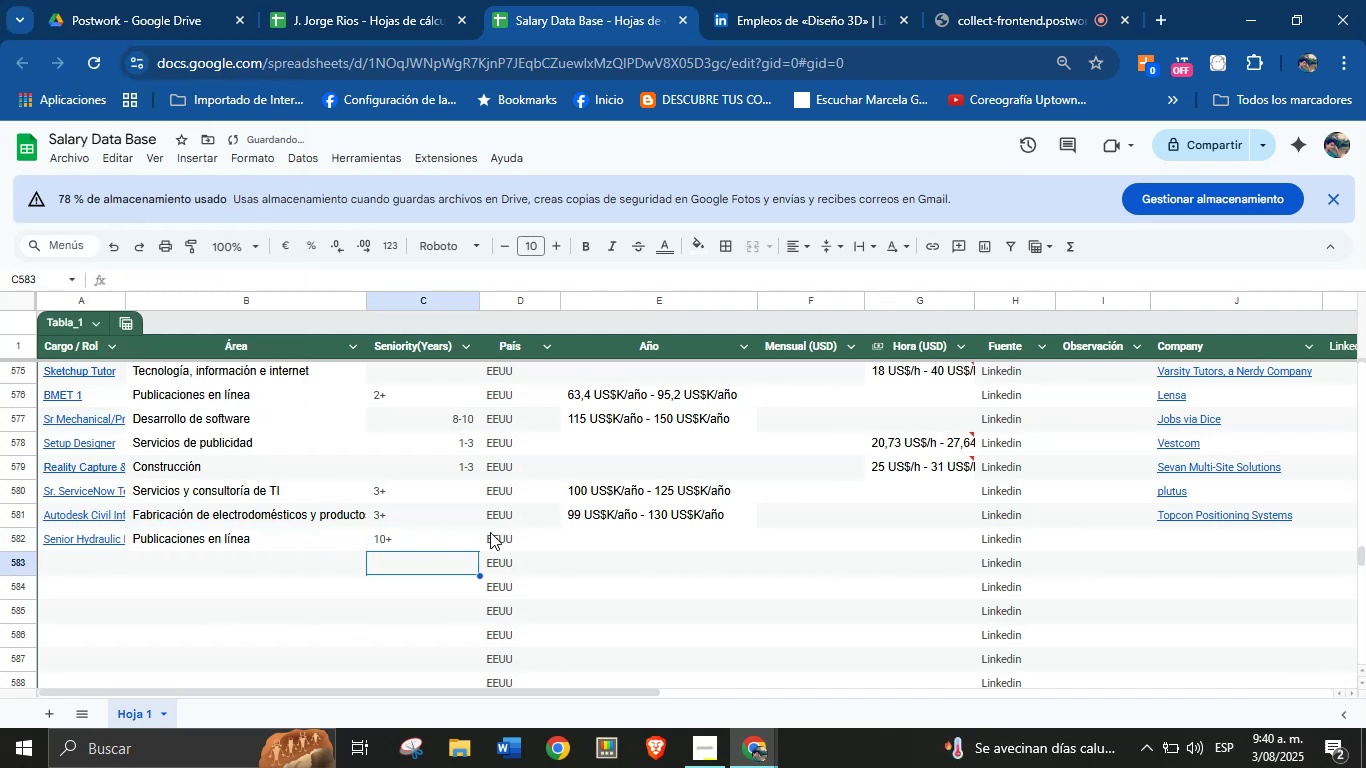 
left_click([584, 536])
 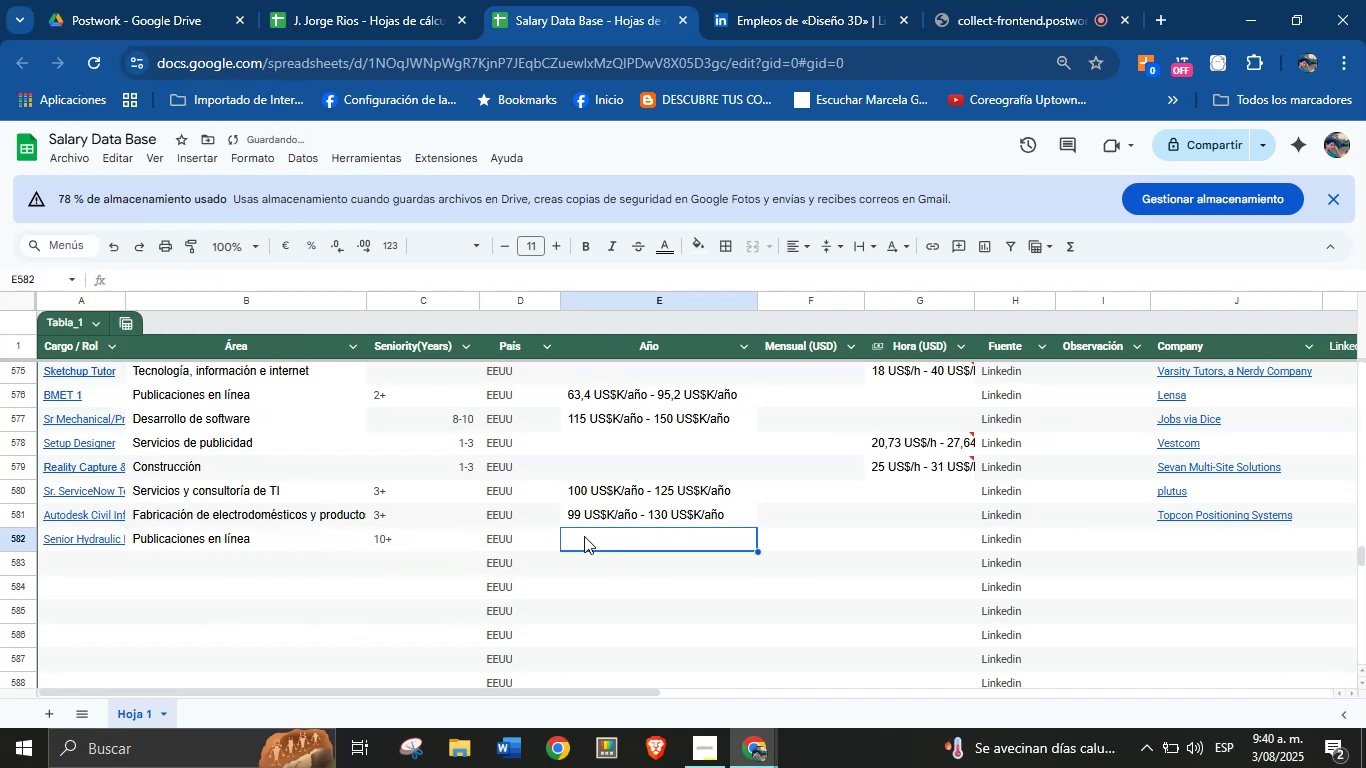 
key(Meta+MetaLeft)
 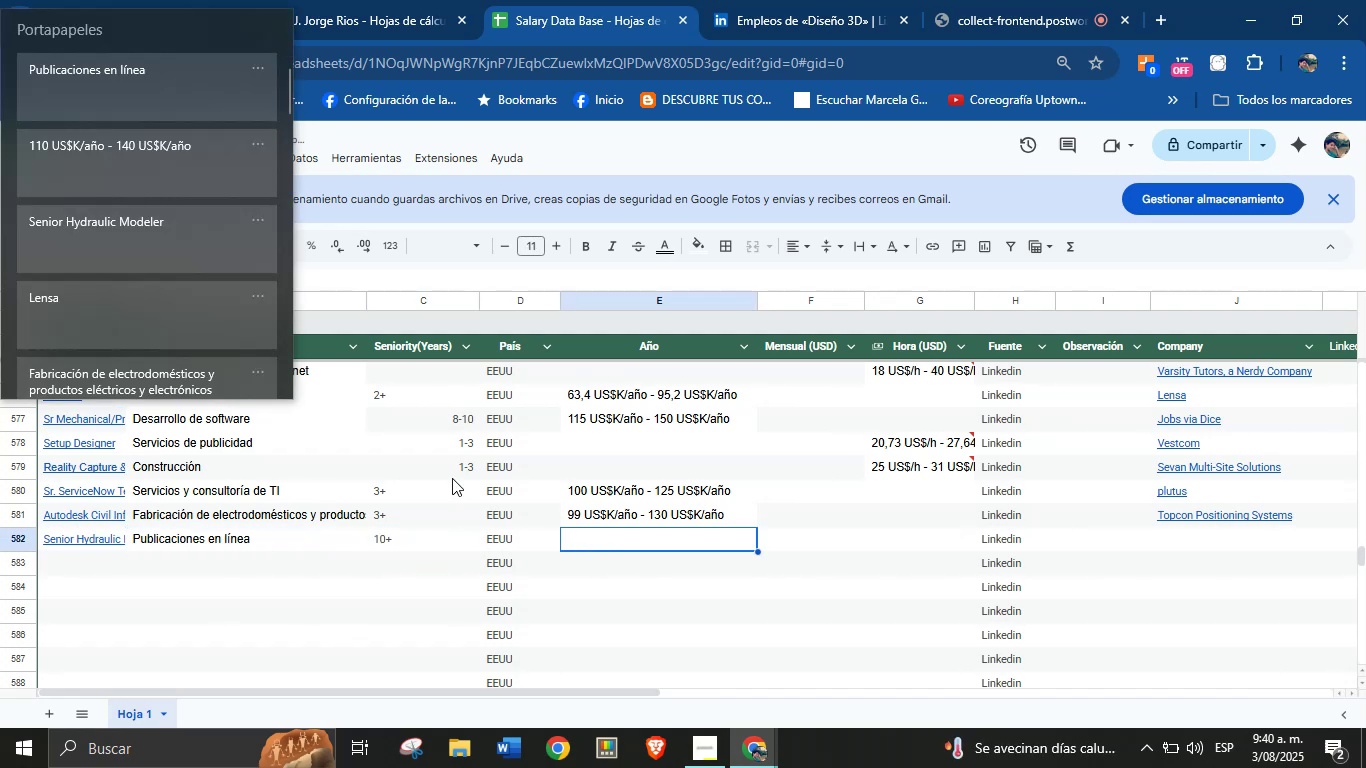 
key(Meta+MetaLeft)
 